 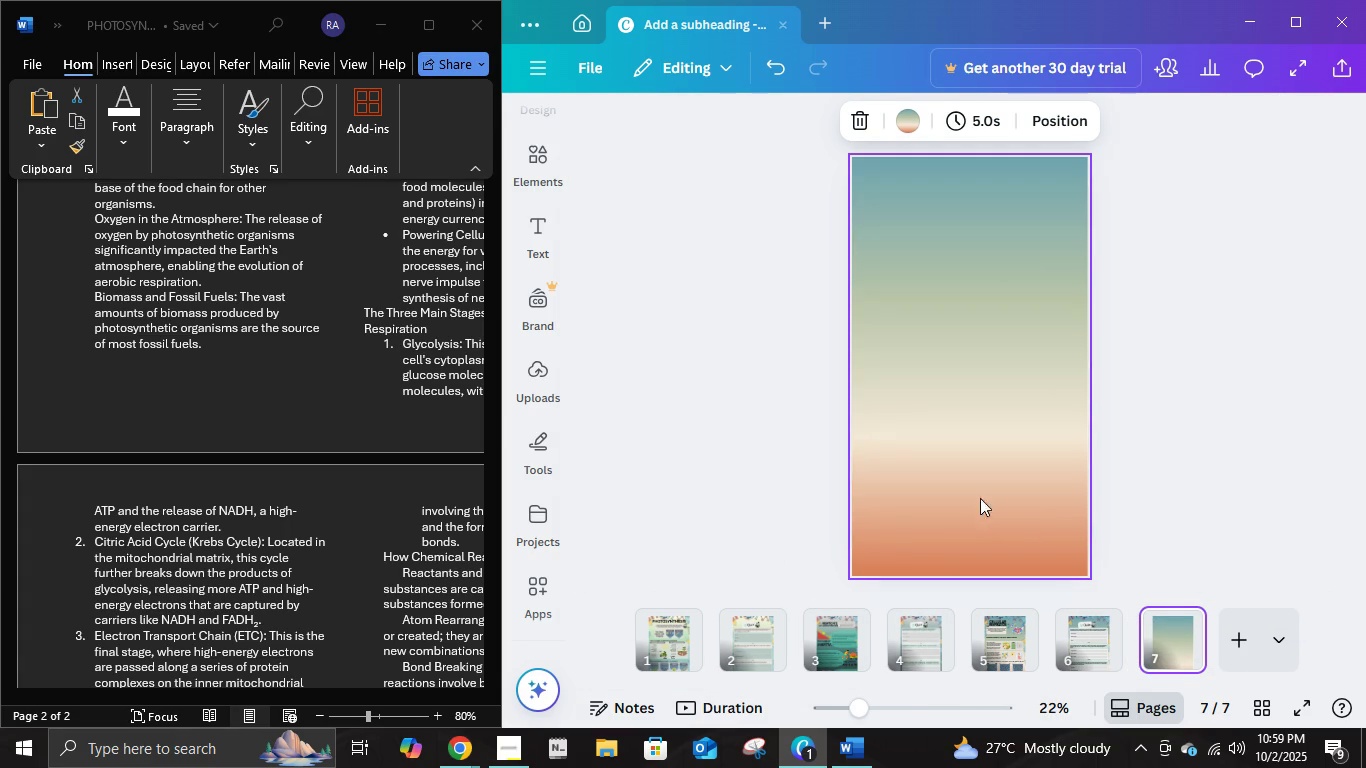 
left_click([905, 132])
 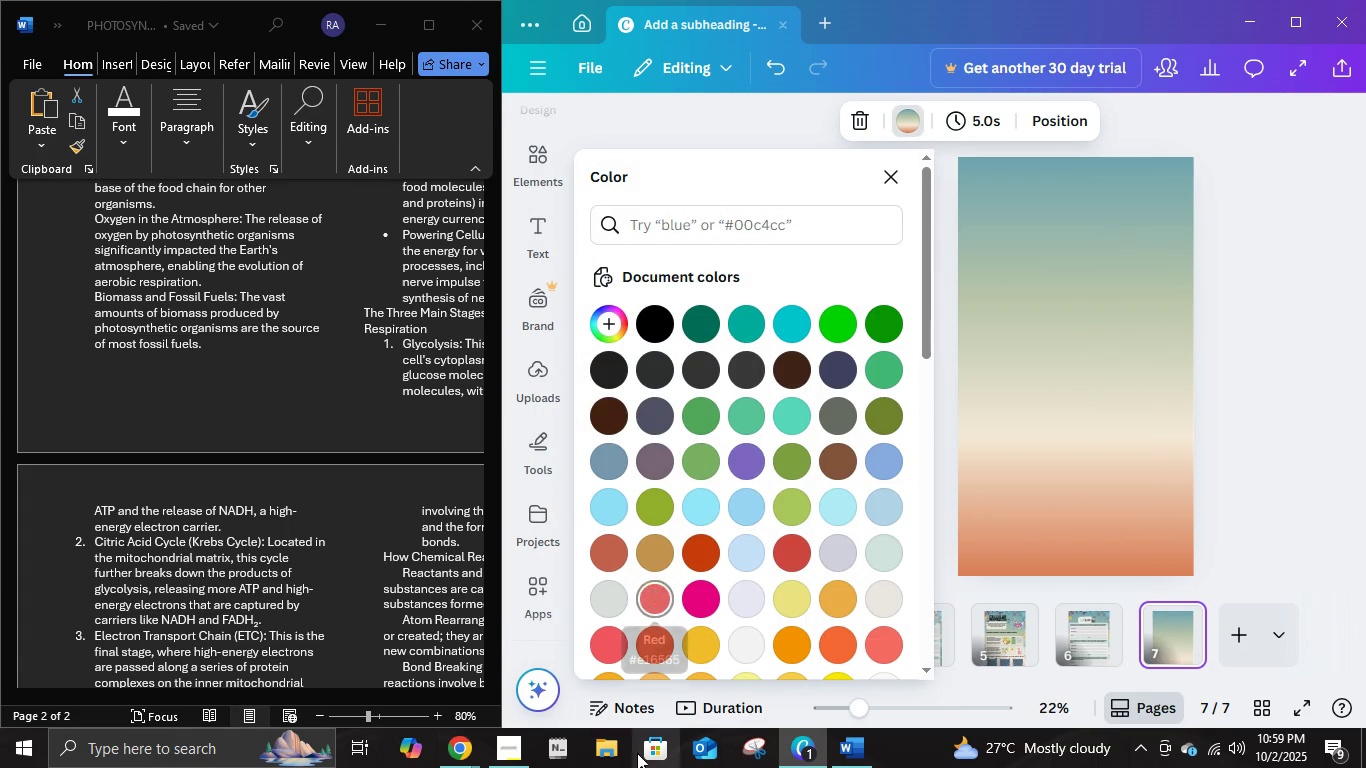 
left_click([475, 752])
 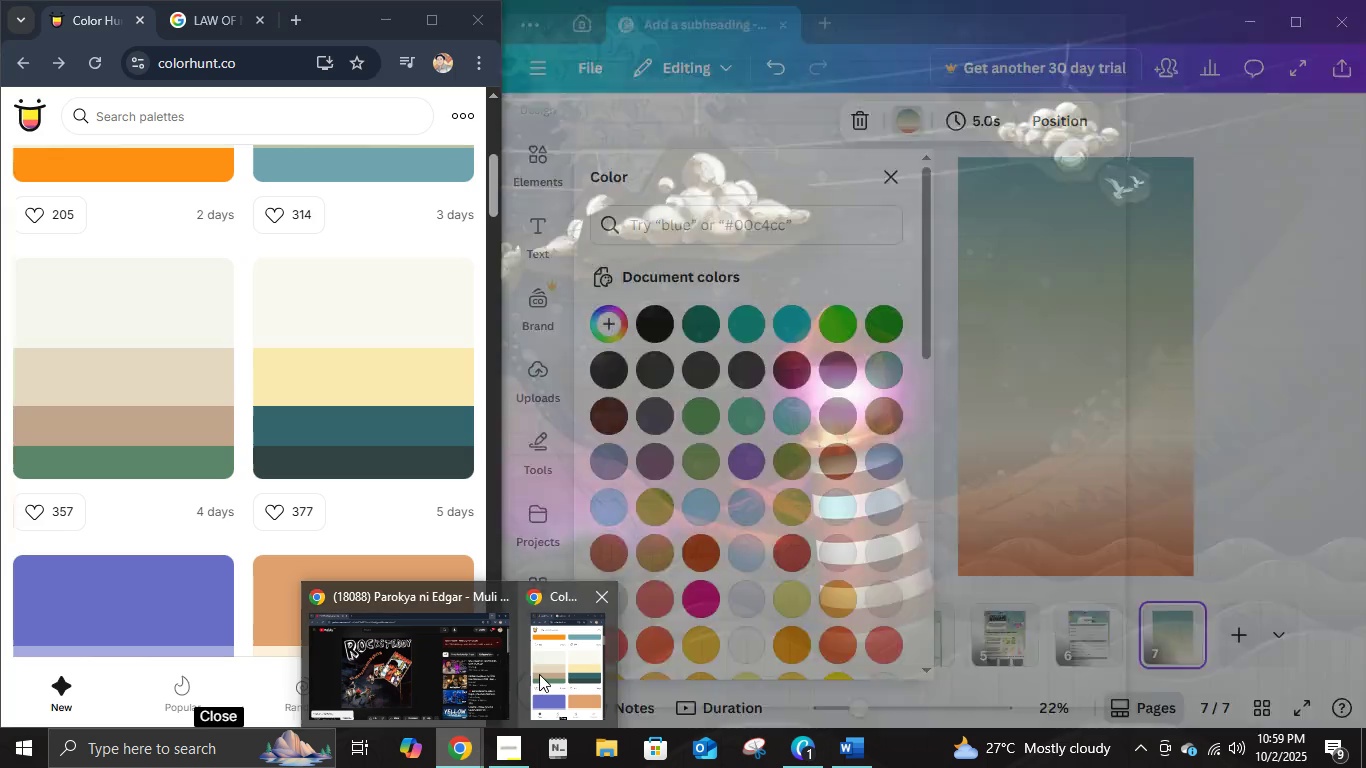 
left_click([540, 674])
 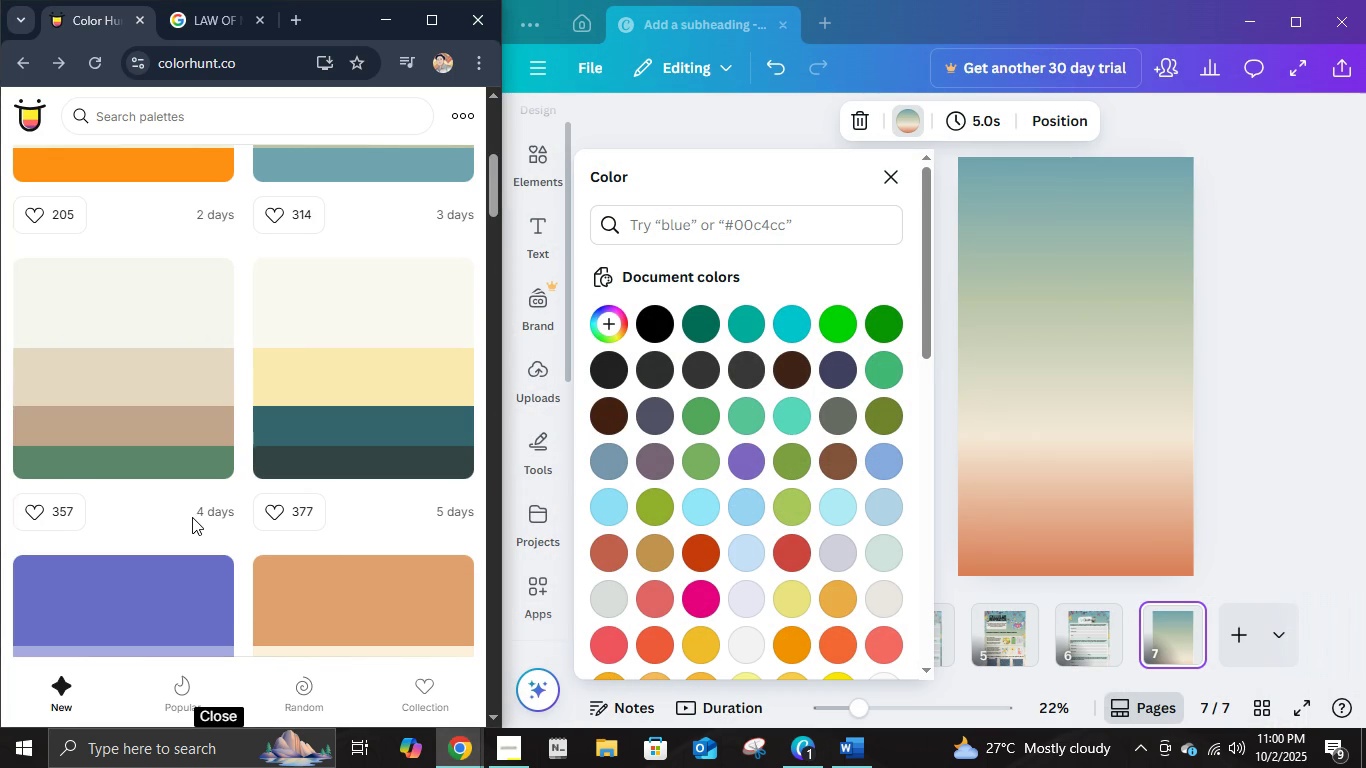 
scroll: coordinate [243, 484], scroll_direction: down, amount: 4.0
 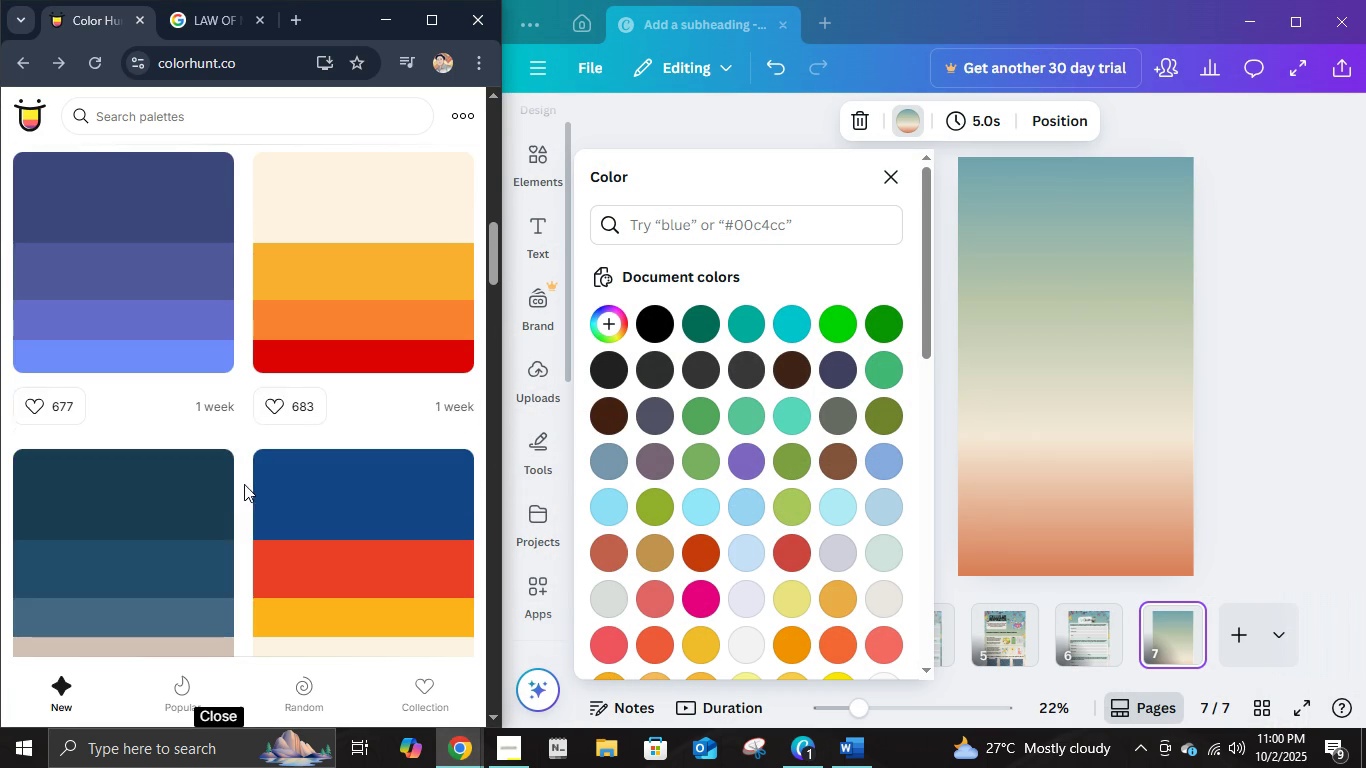 
scroll: coordinate [245, 483], scroll_direction: up, amount: 8.0
 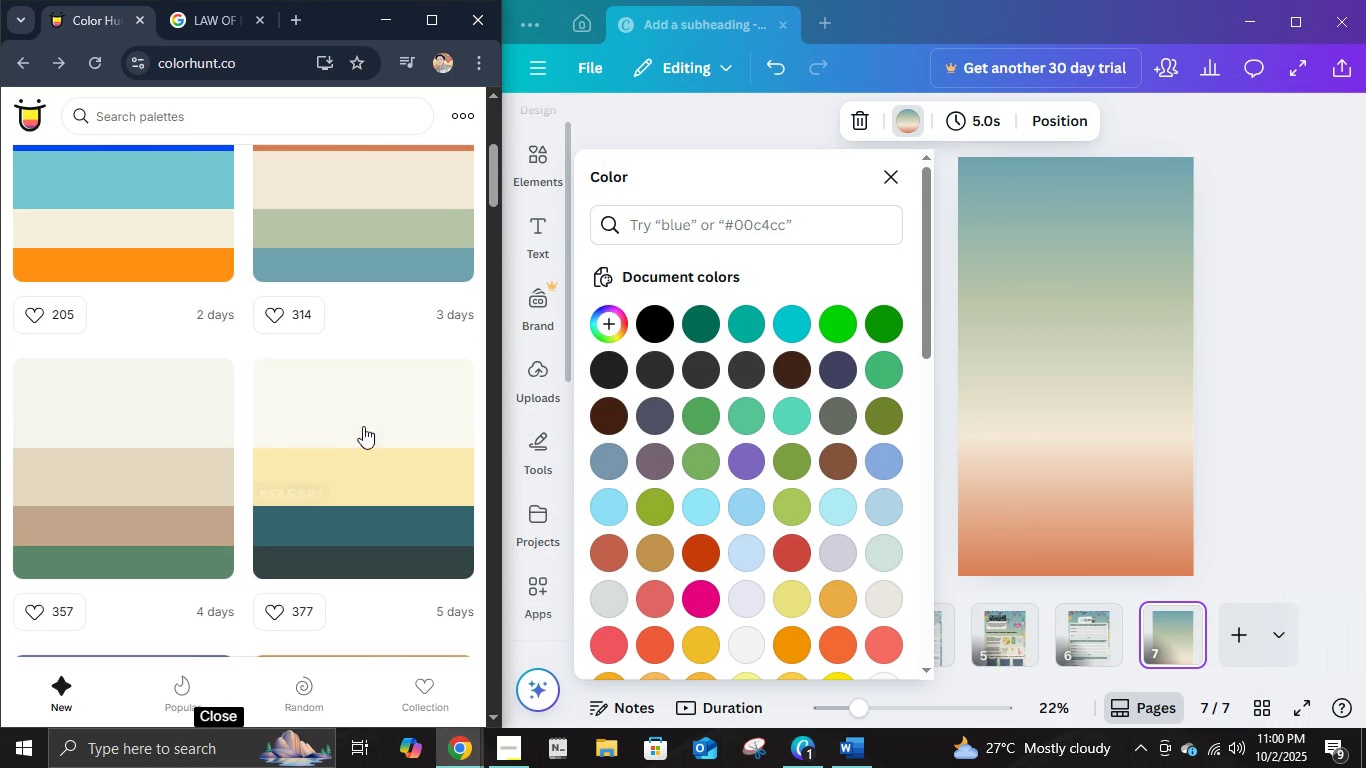 
scroll: coordinate [814, 512], scroll_direction: down, amount: 2.0
 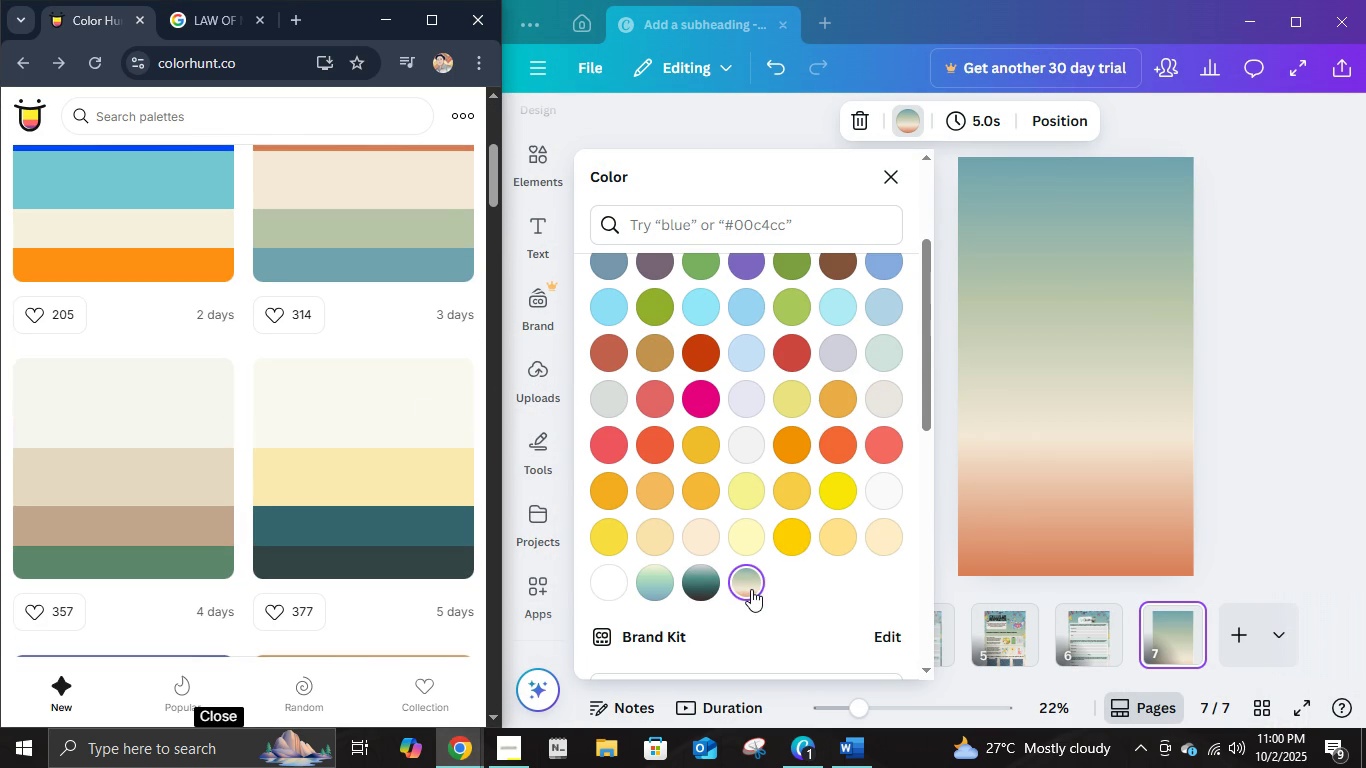 
left_click([751, 589])
 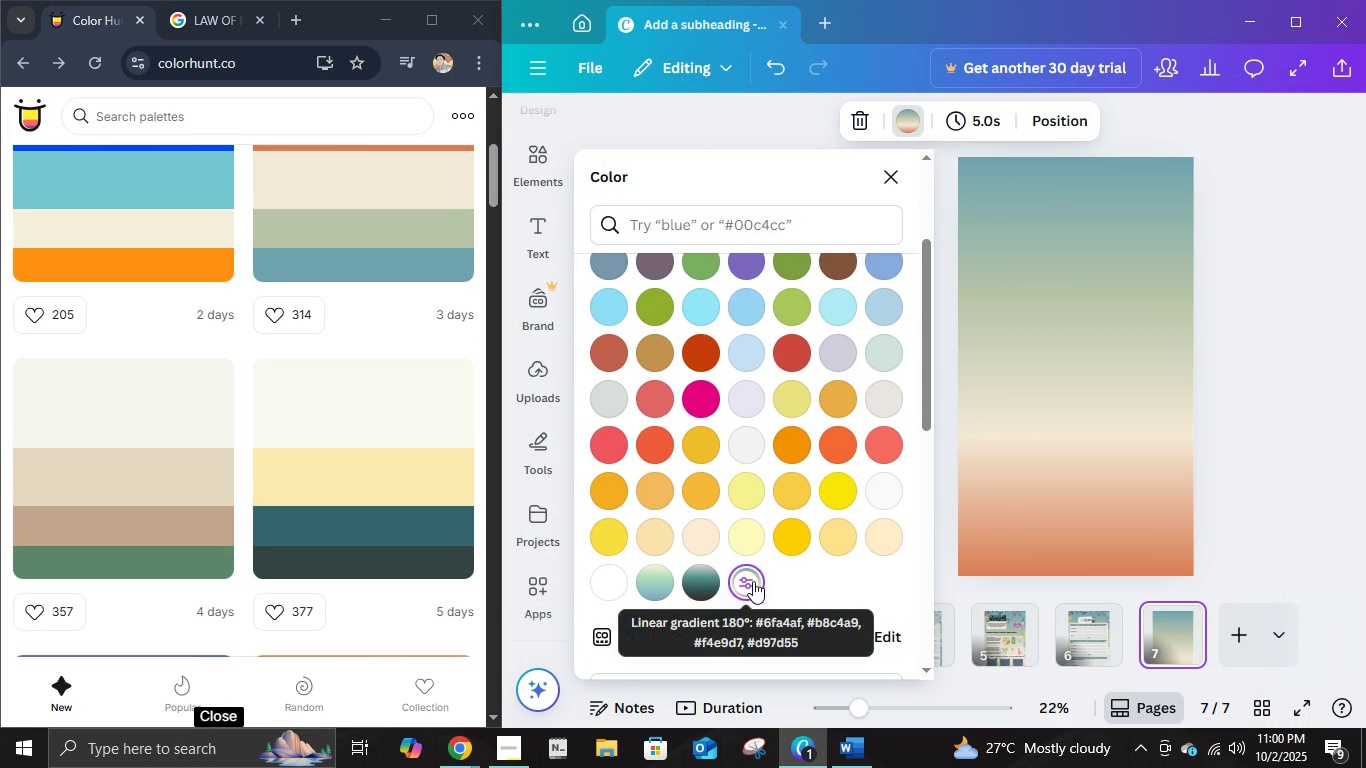 
left_click([753, 581])
 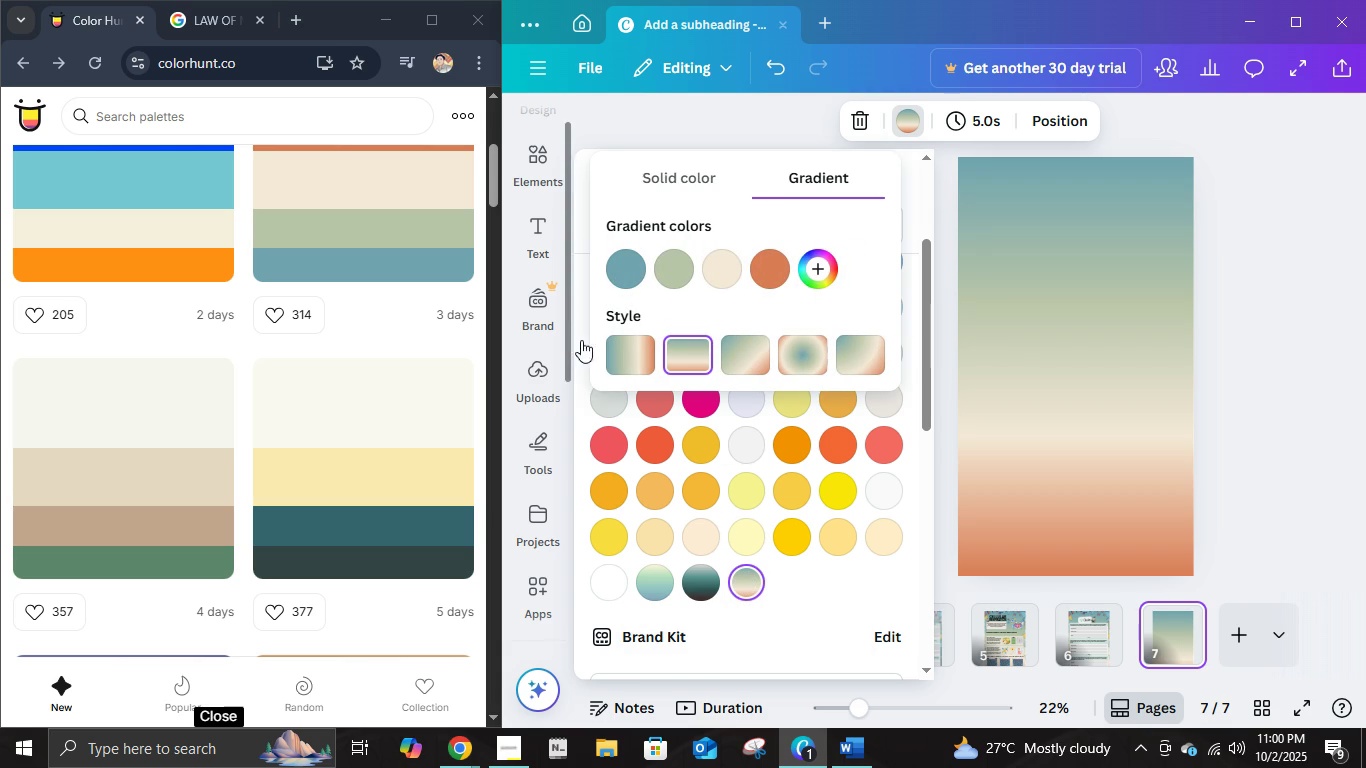 
left_click([767, 264])
 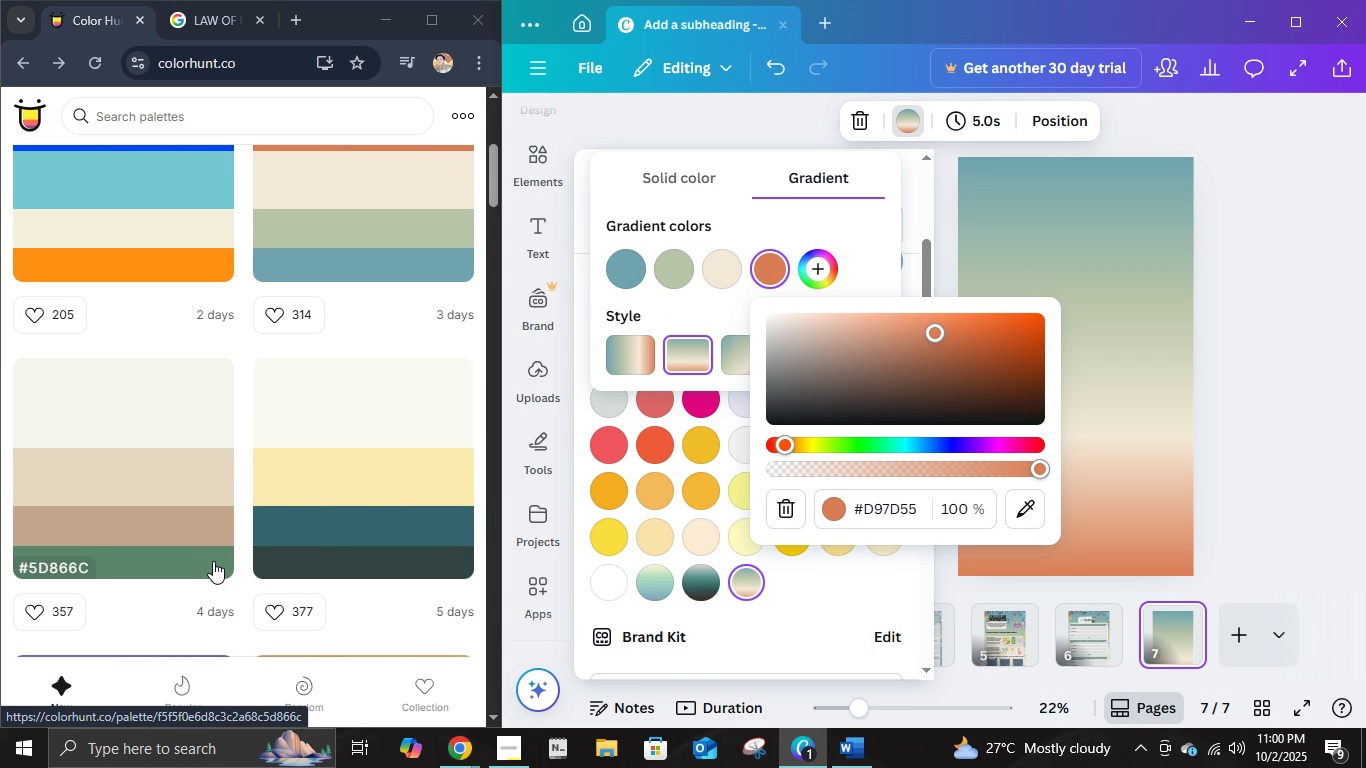 
key(Numpad5)
 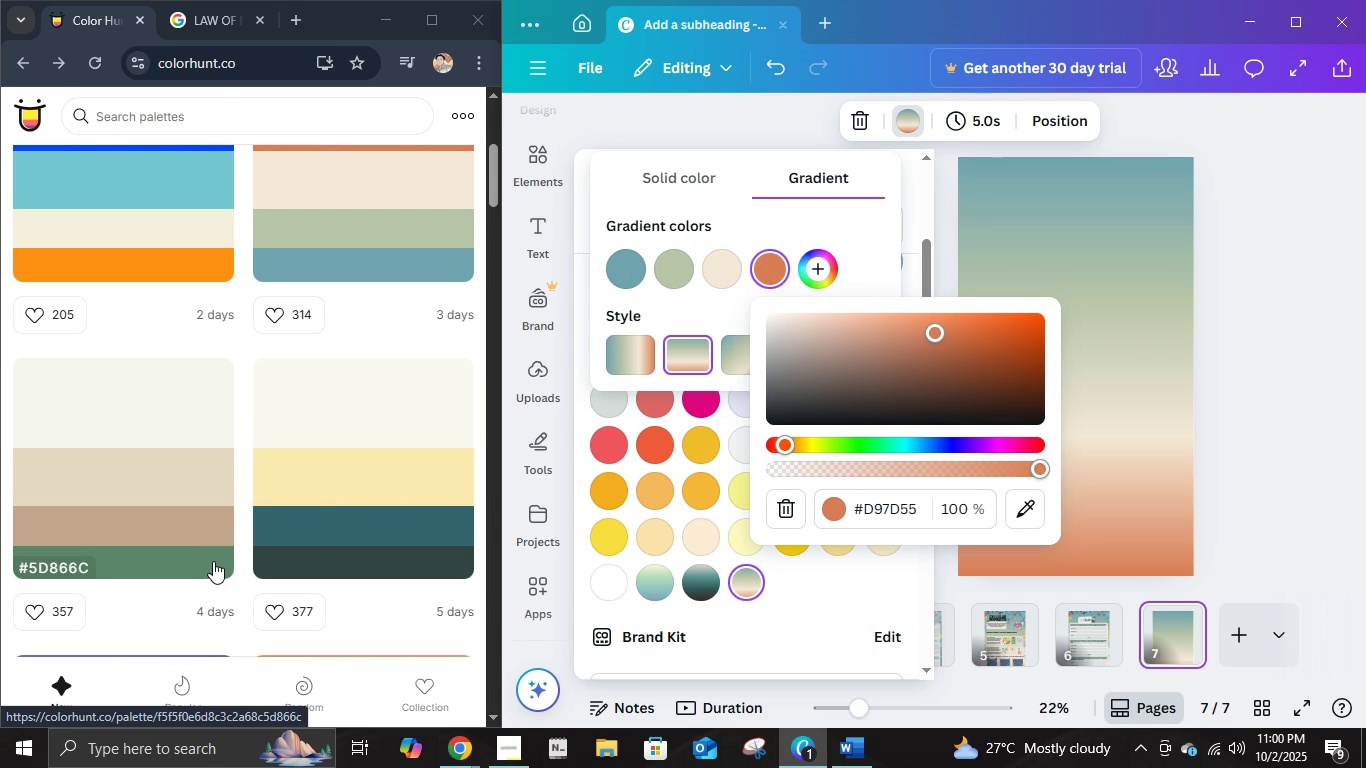 
key(D)
 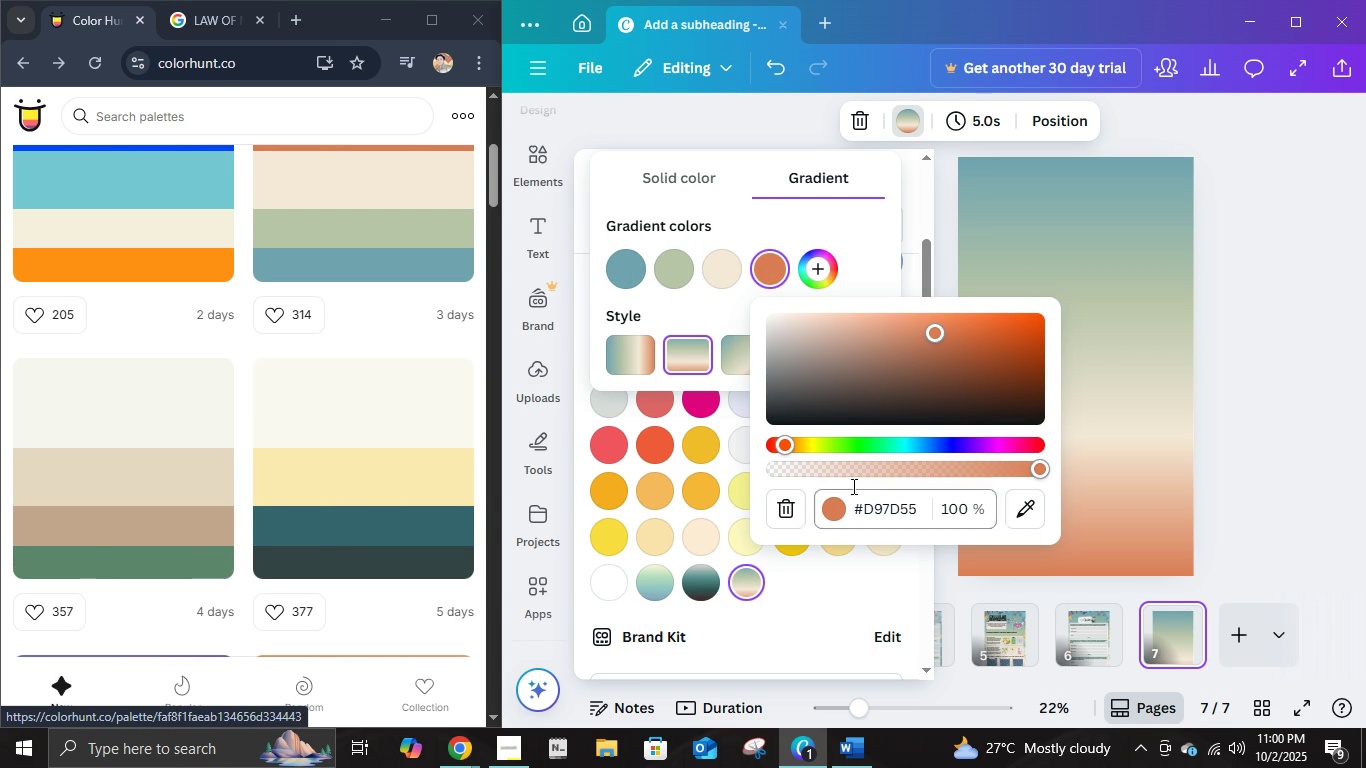 
left_click([860, 493])
 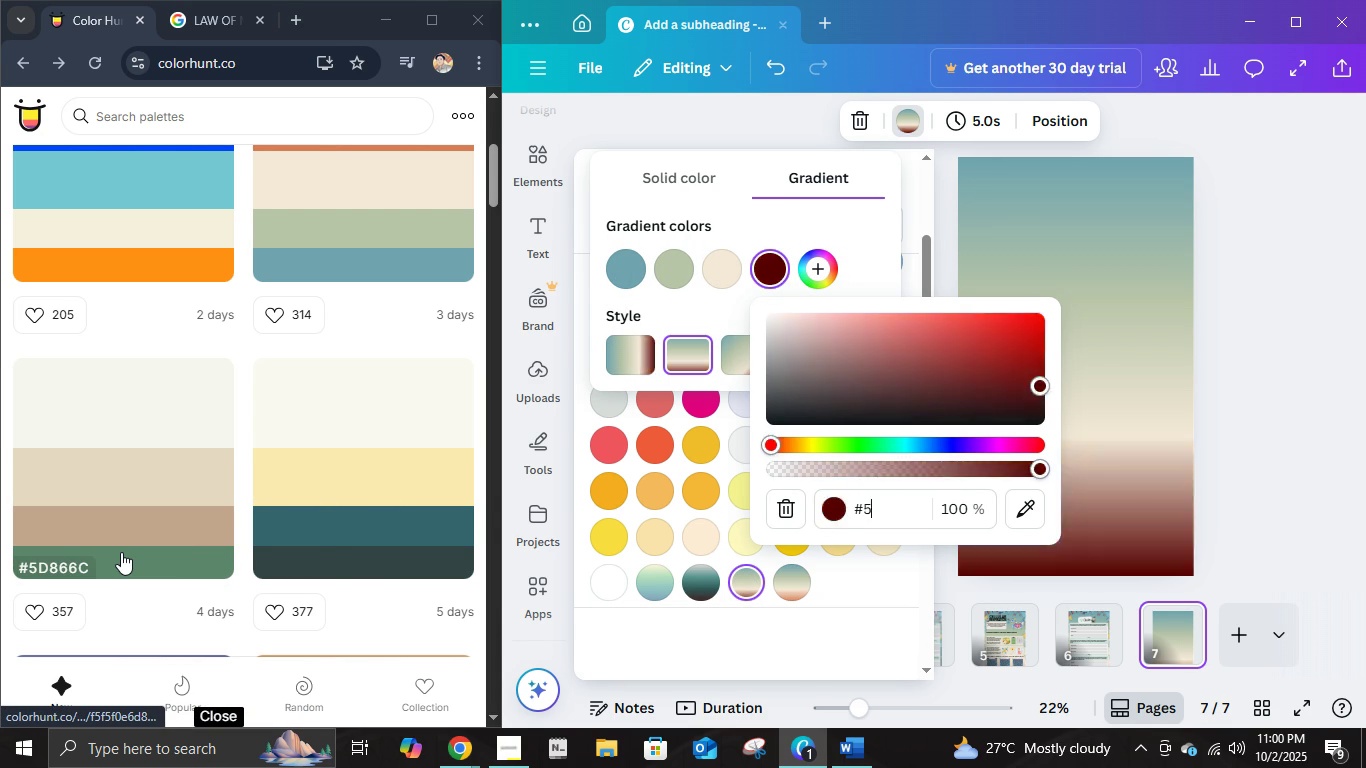 
key(Numpad5)
 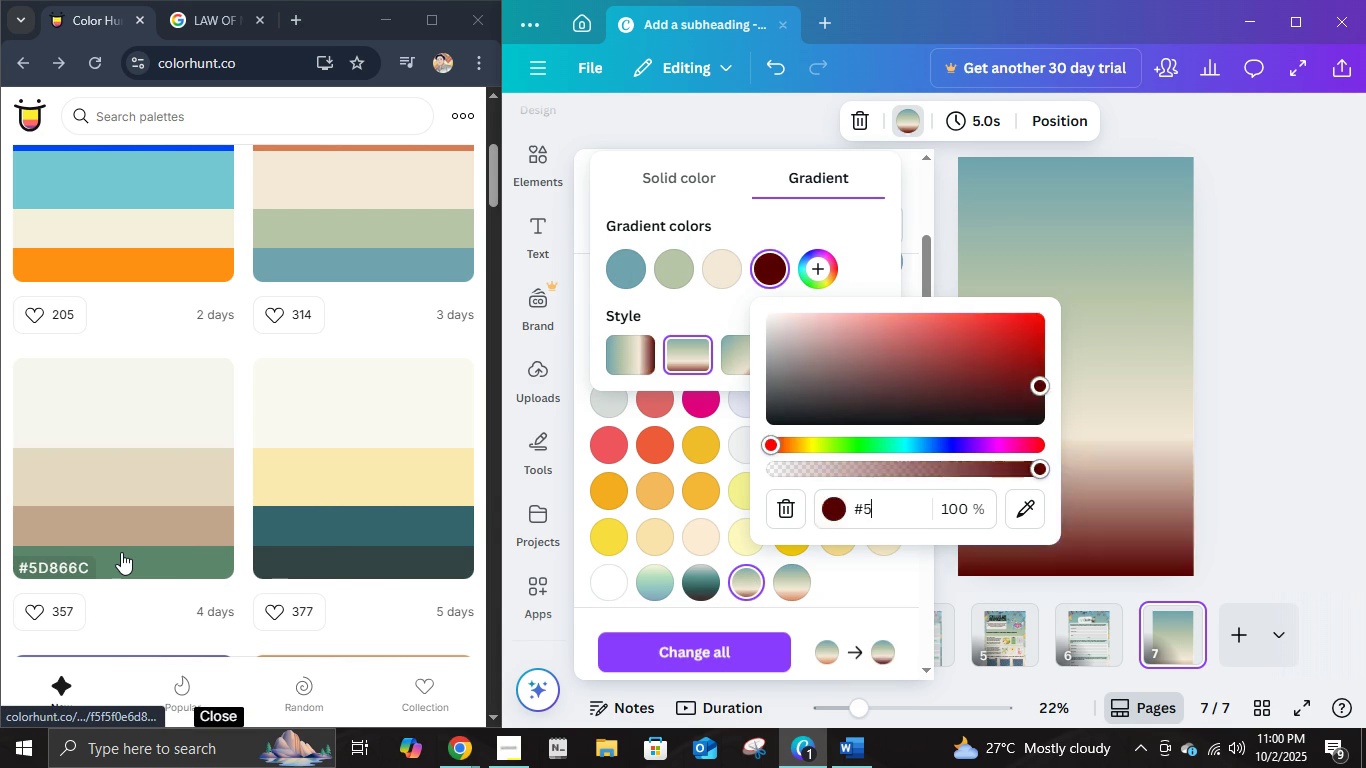 
key(D)
 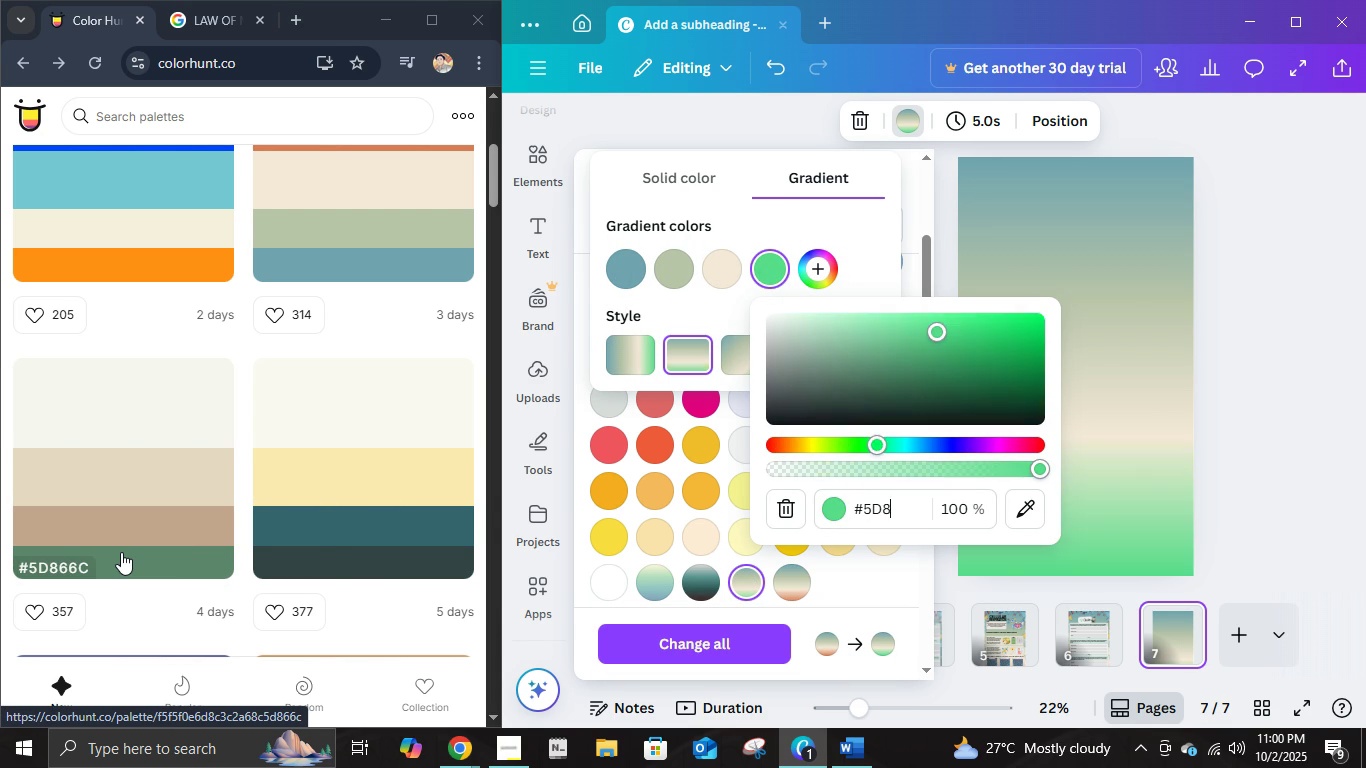 
key(Numpad8)
 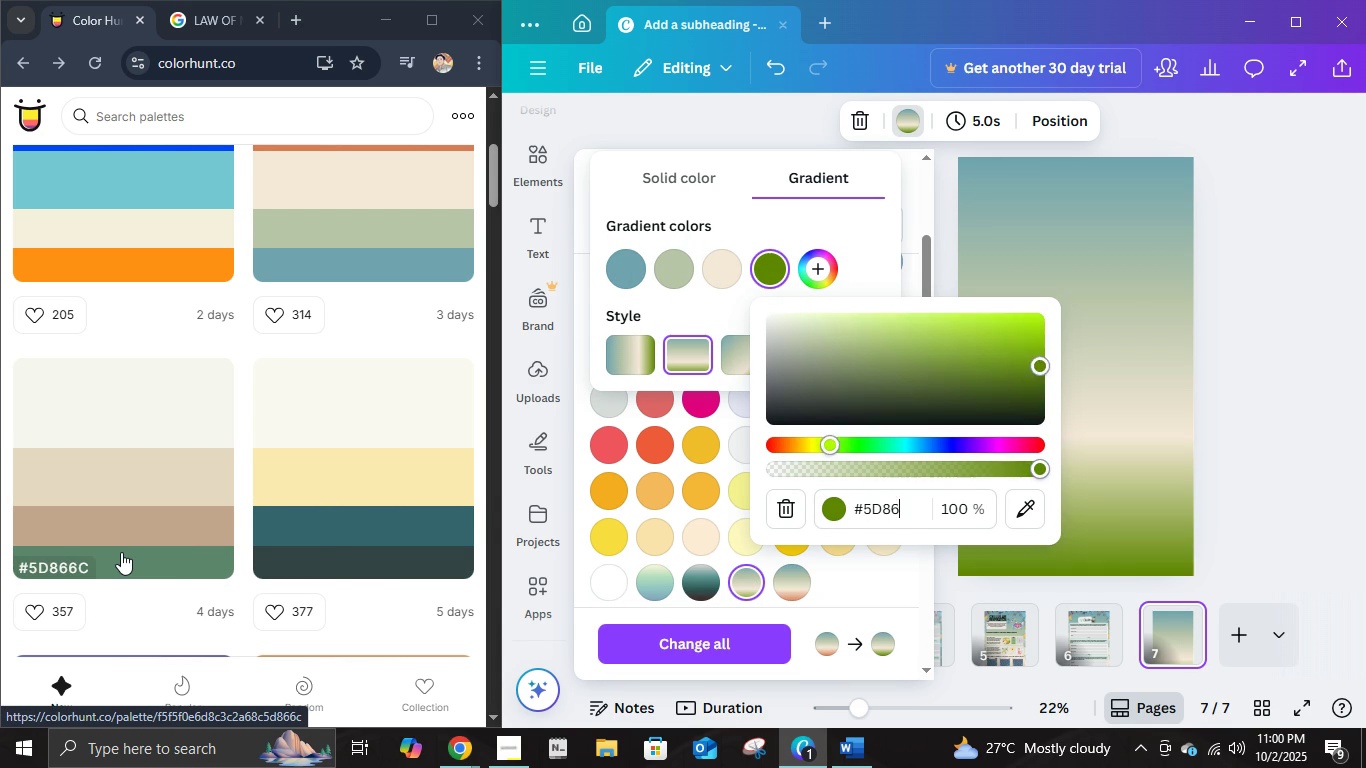 
key(Numpad6)
 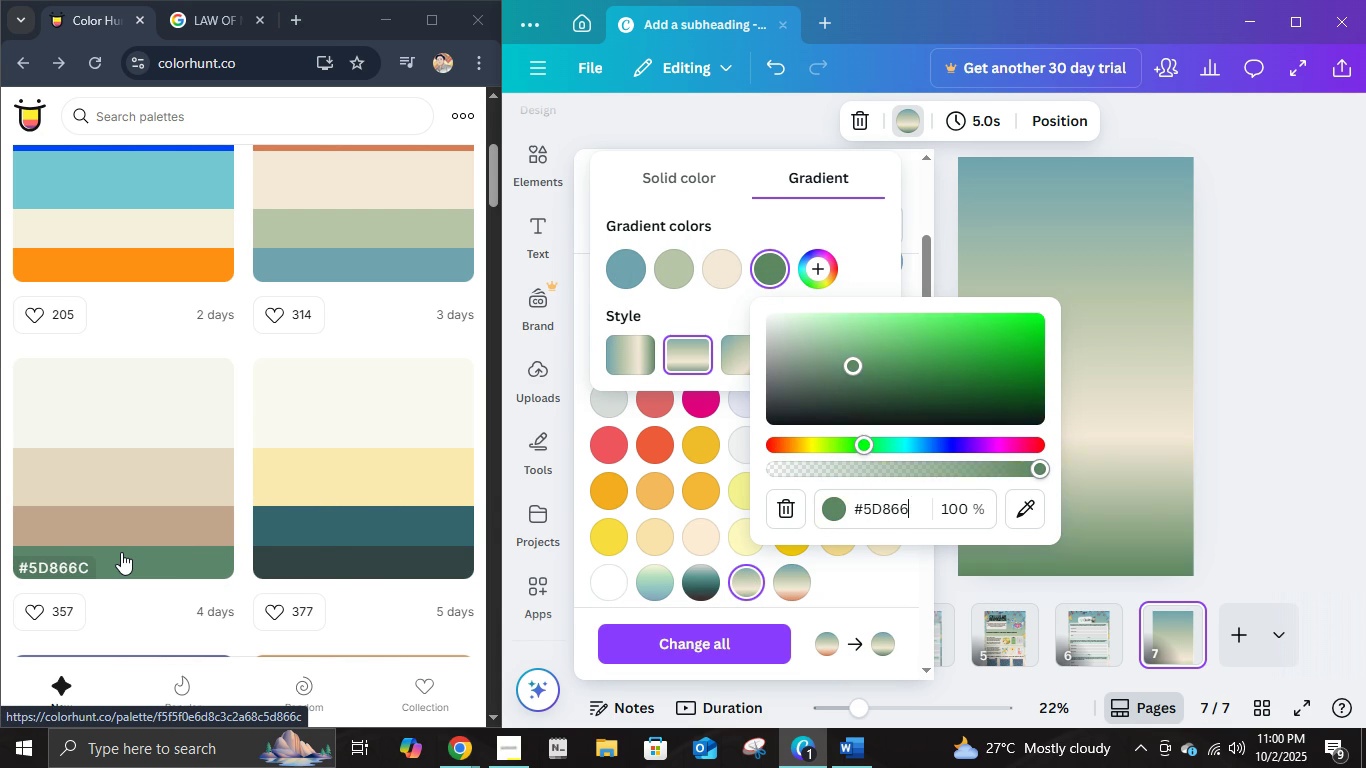 
key(Numpad6)
 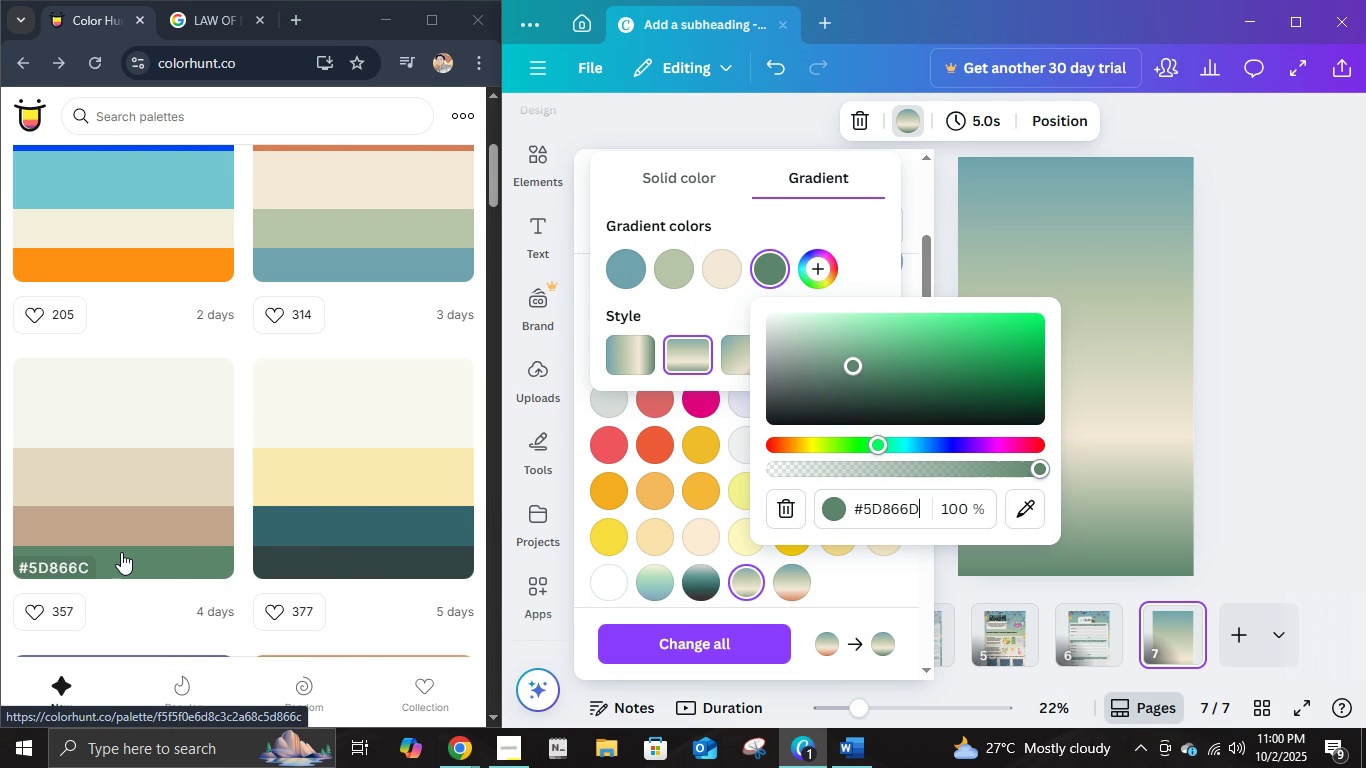 
key(D)
 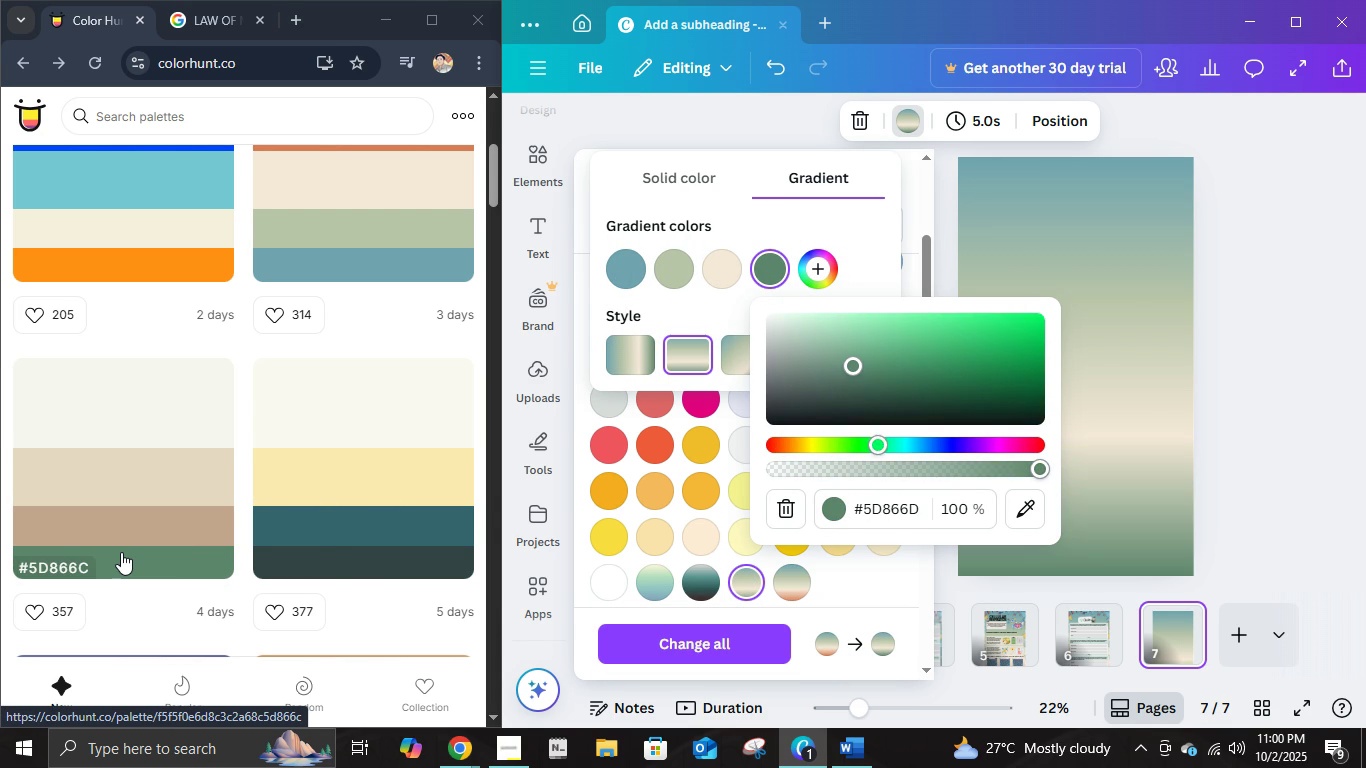 
key(Backspace)
 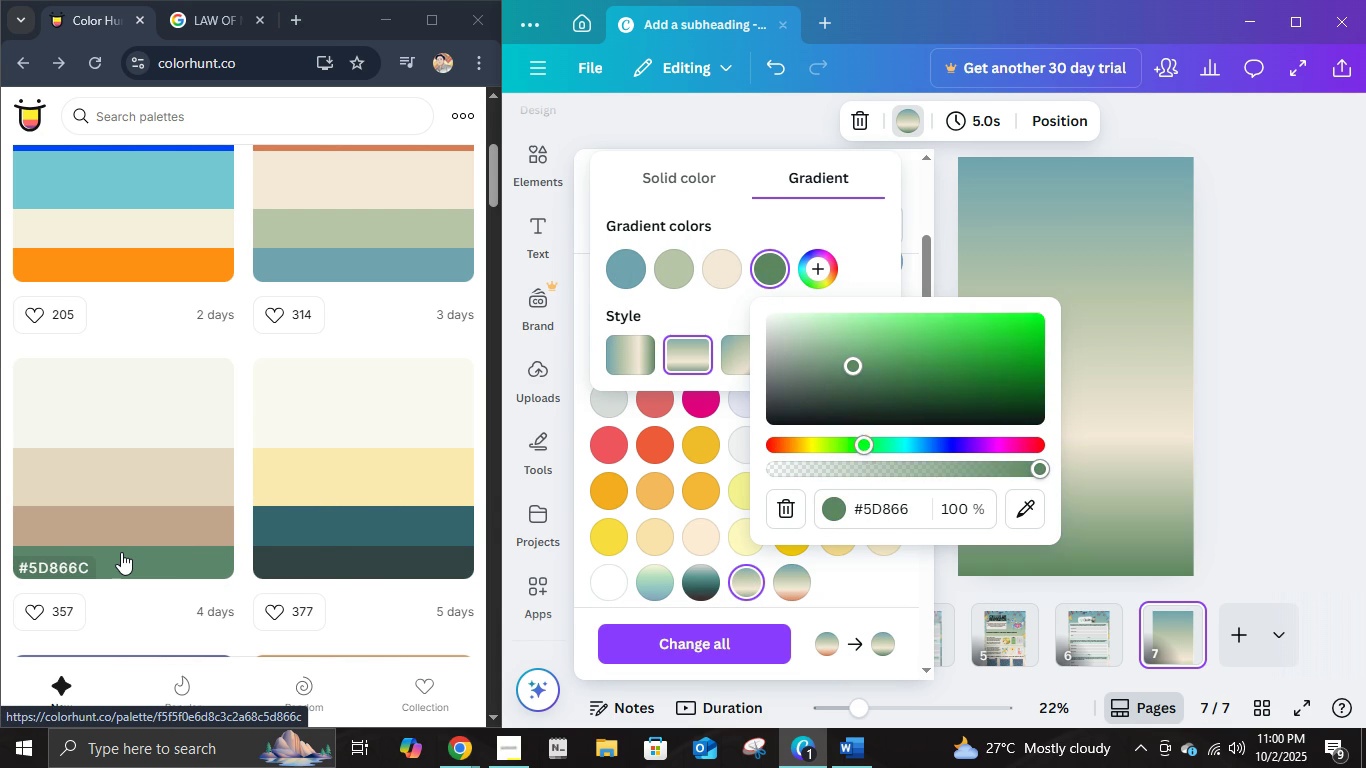 
key(C)
 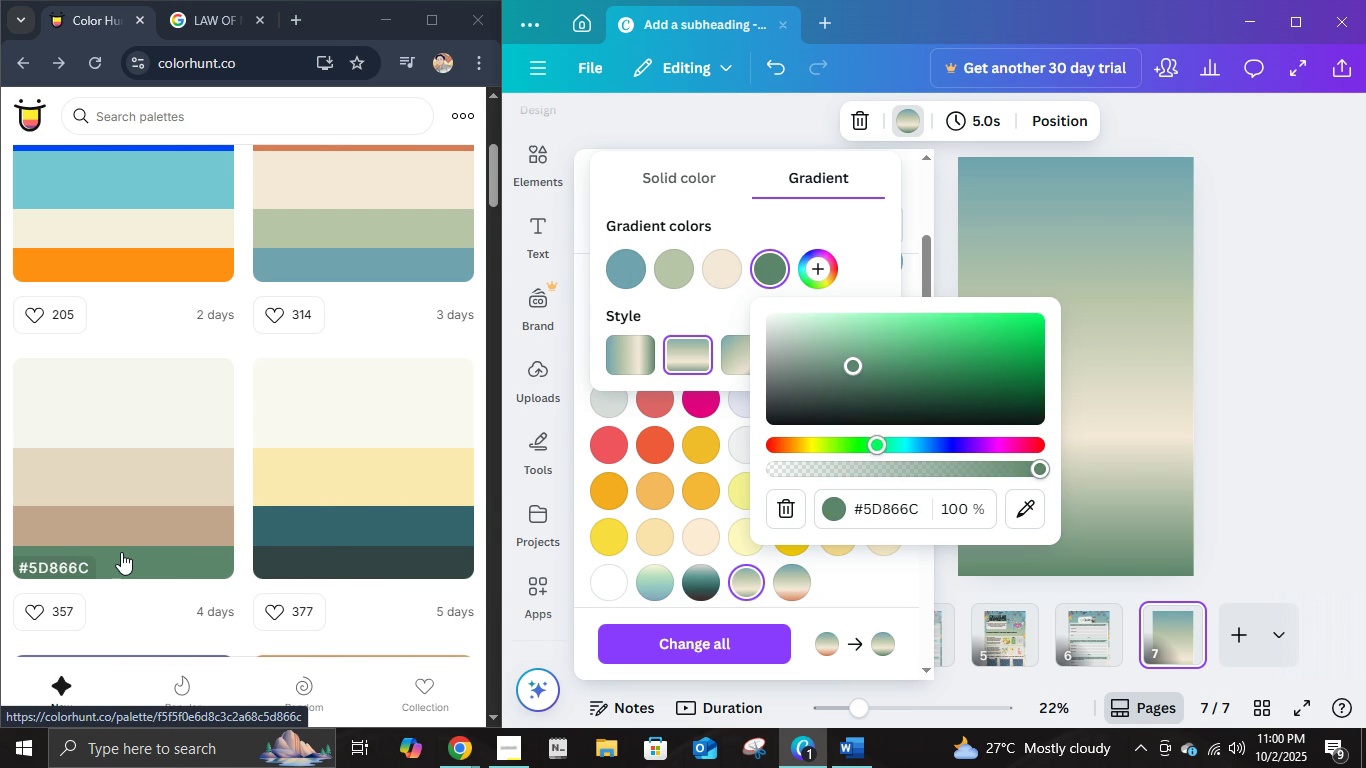 
key(NumpadEnter)
 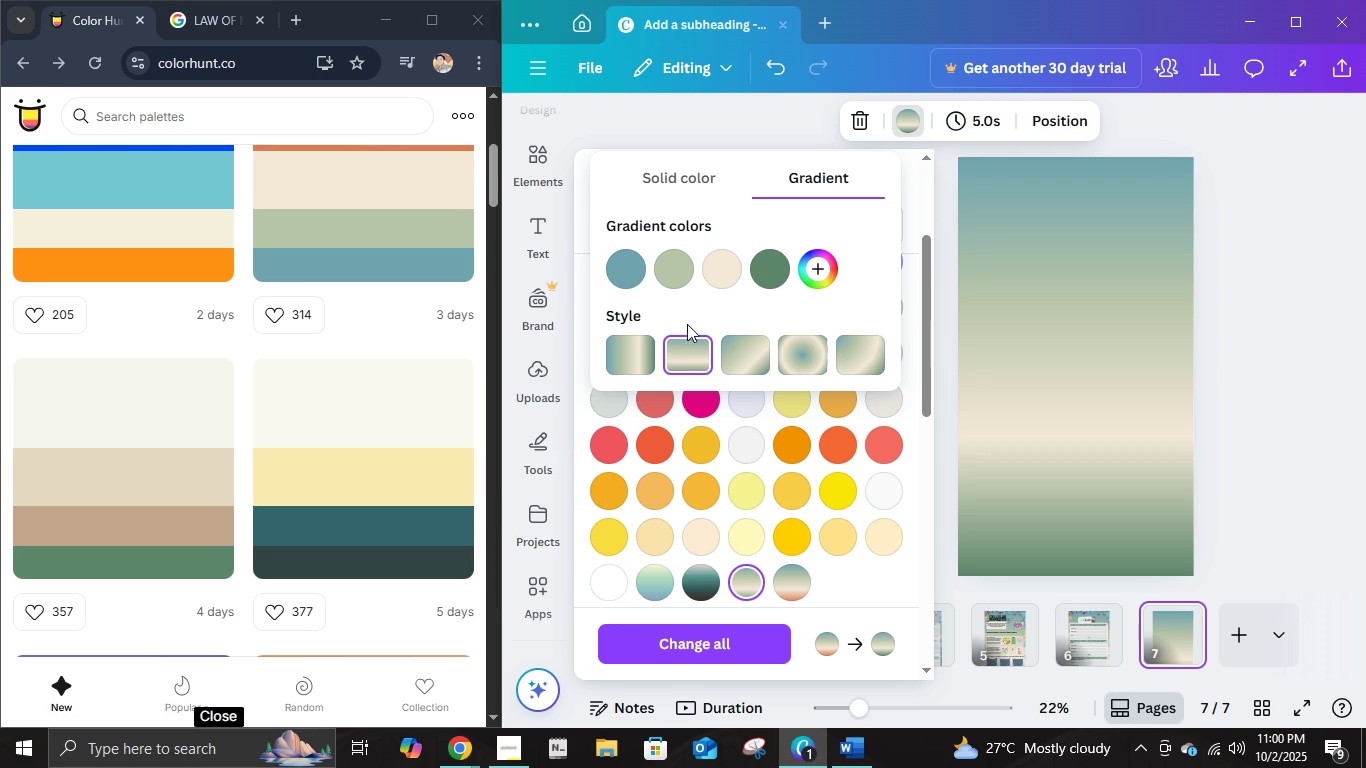 
left_click([723, 281])
 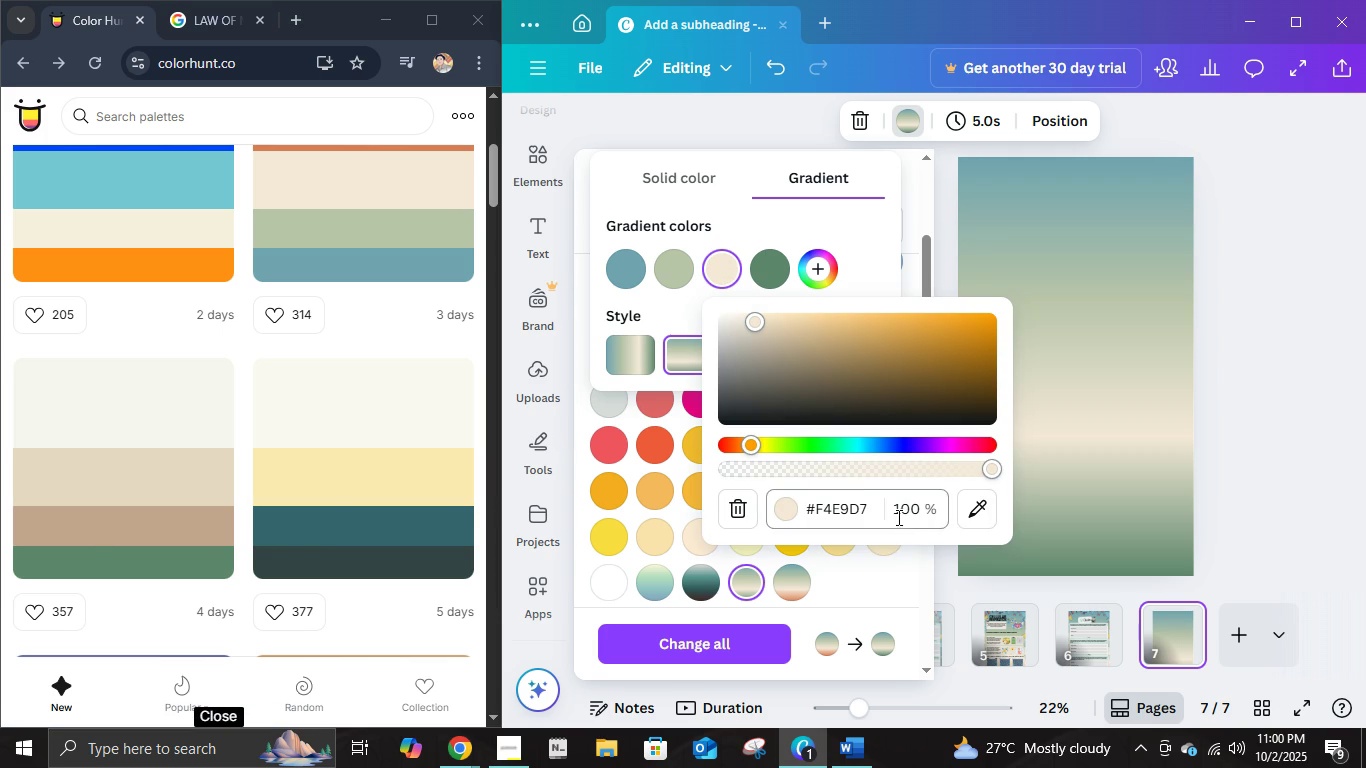 
left_click([884, 514])
 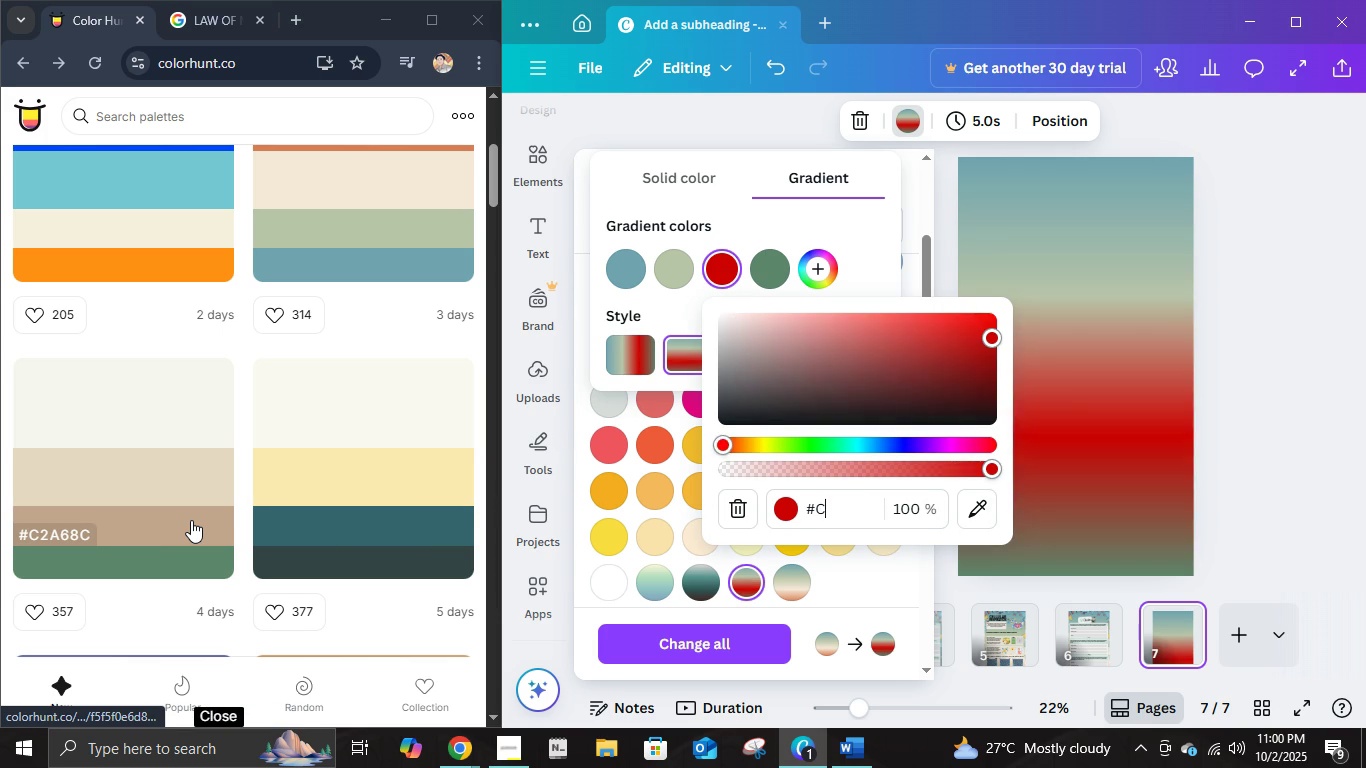 
key(C)
 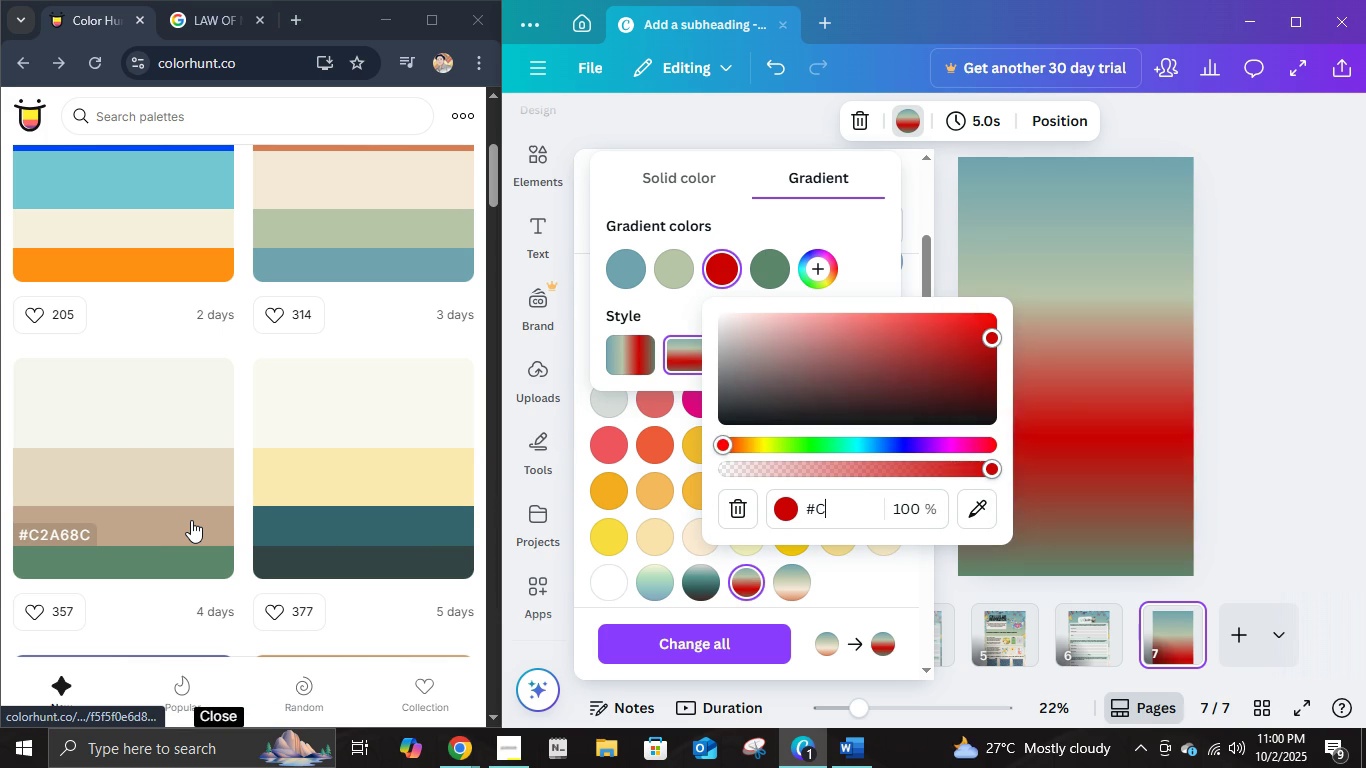 
key(Numpad2)
 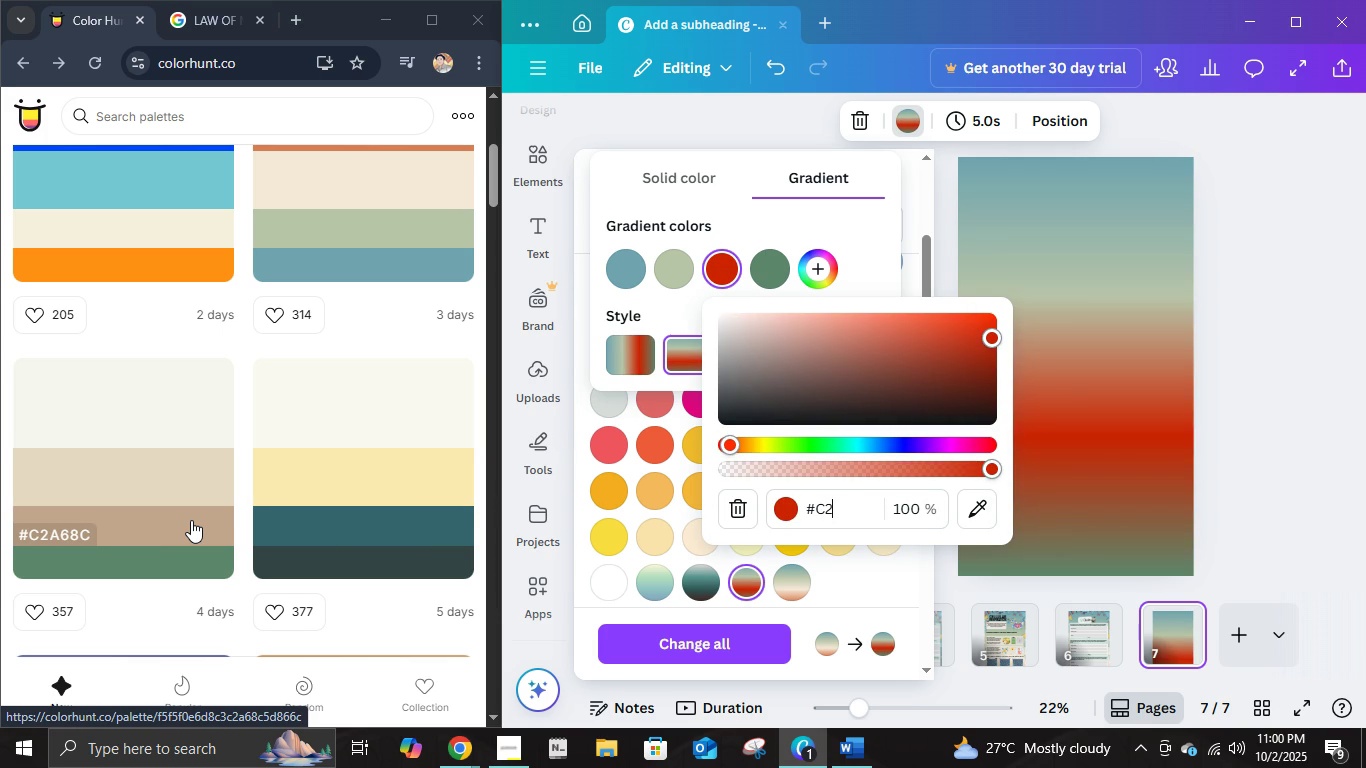 
key(A)
 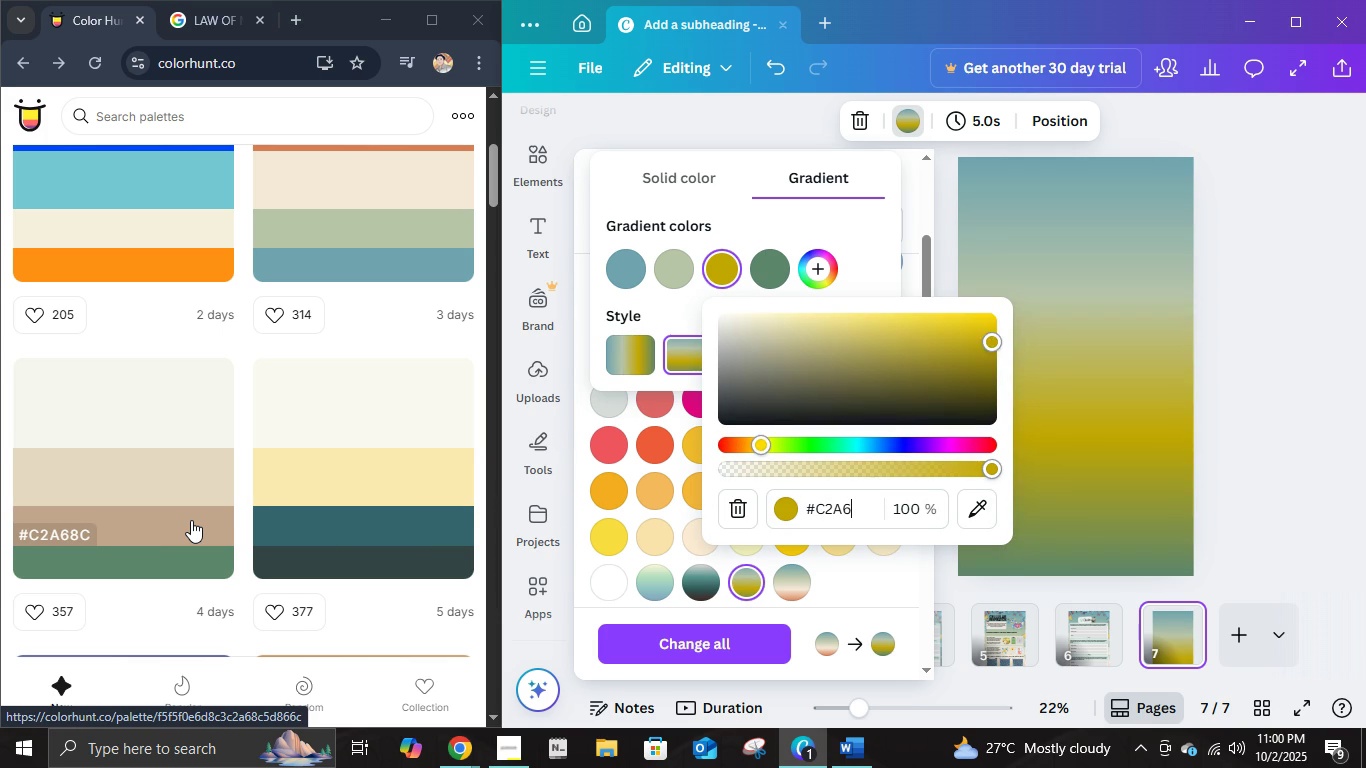 
key(Numpad6)
 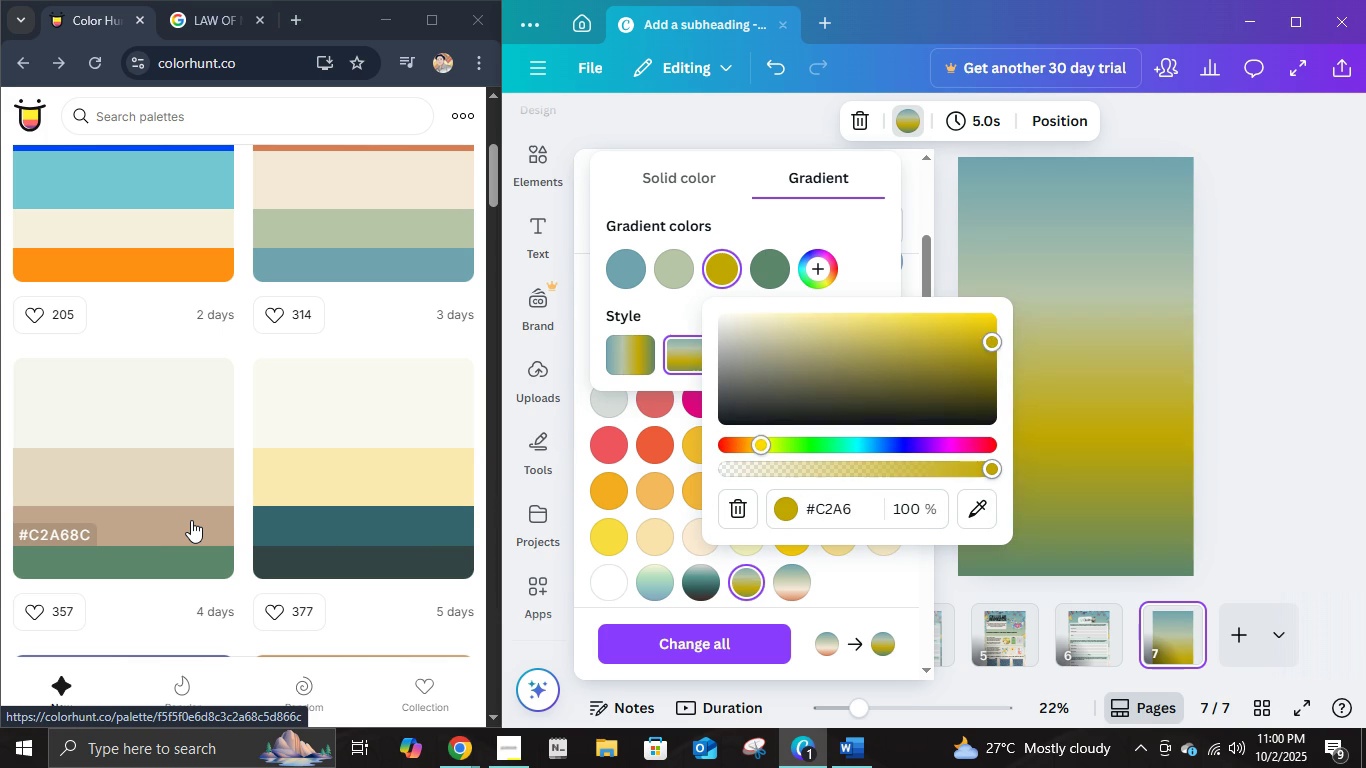 
key(Numpad8)
 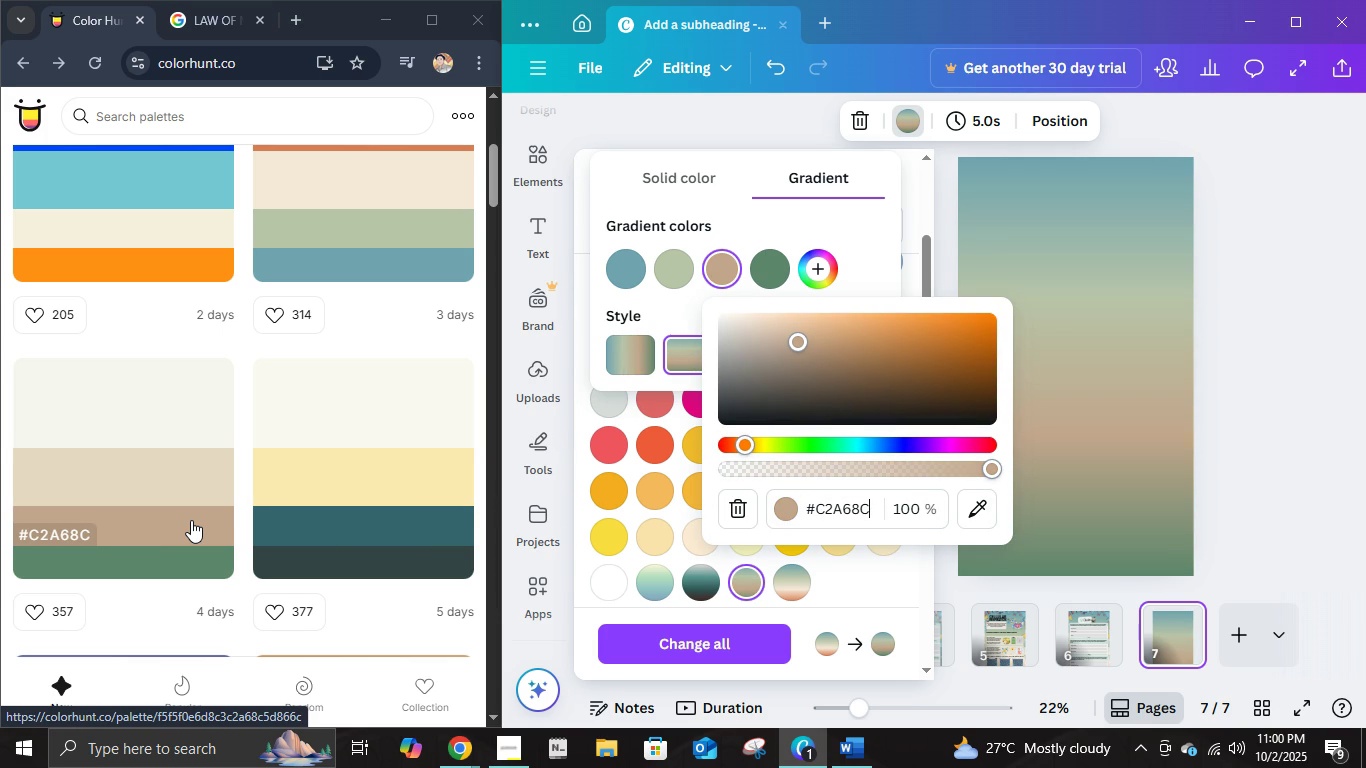 
key(C)
 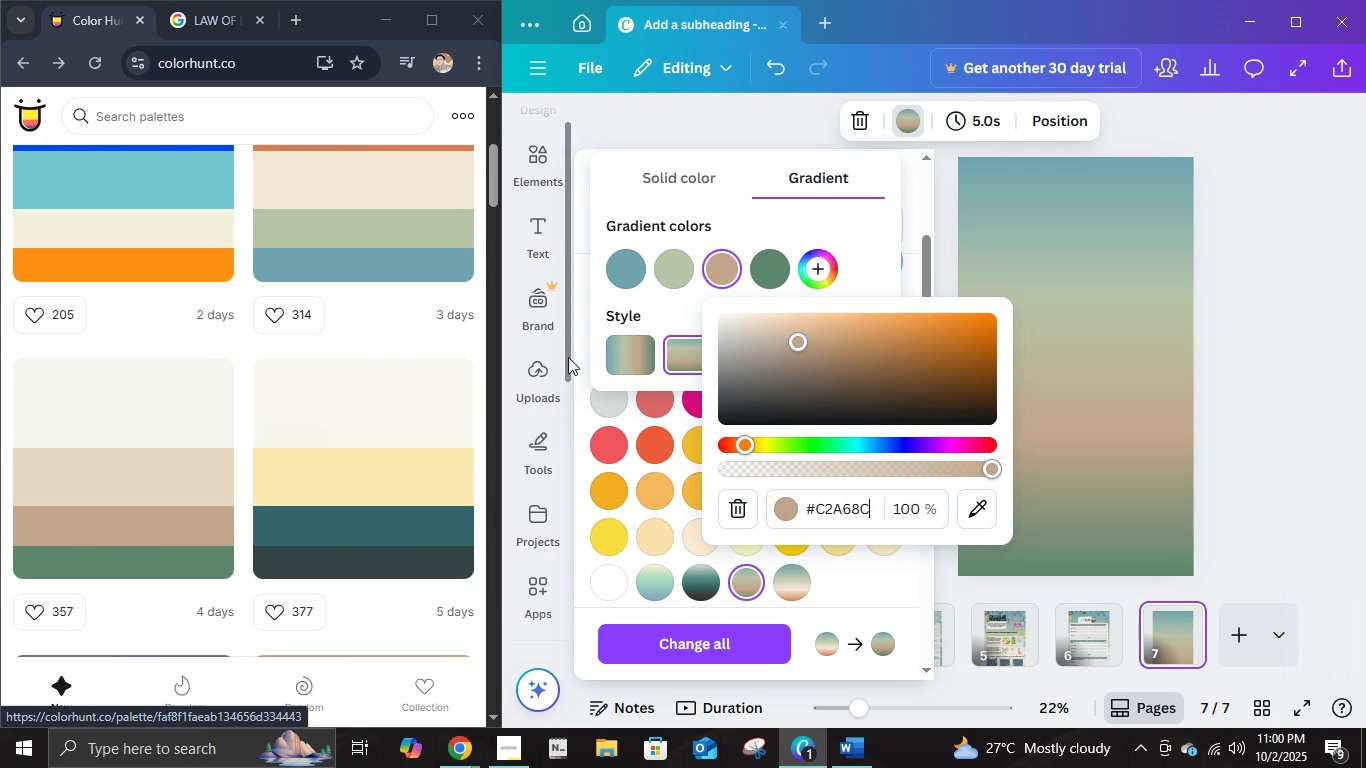 
key(NumpadEnter)
 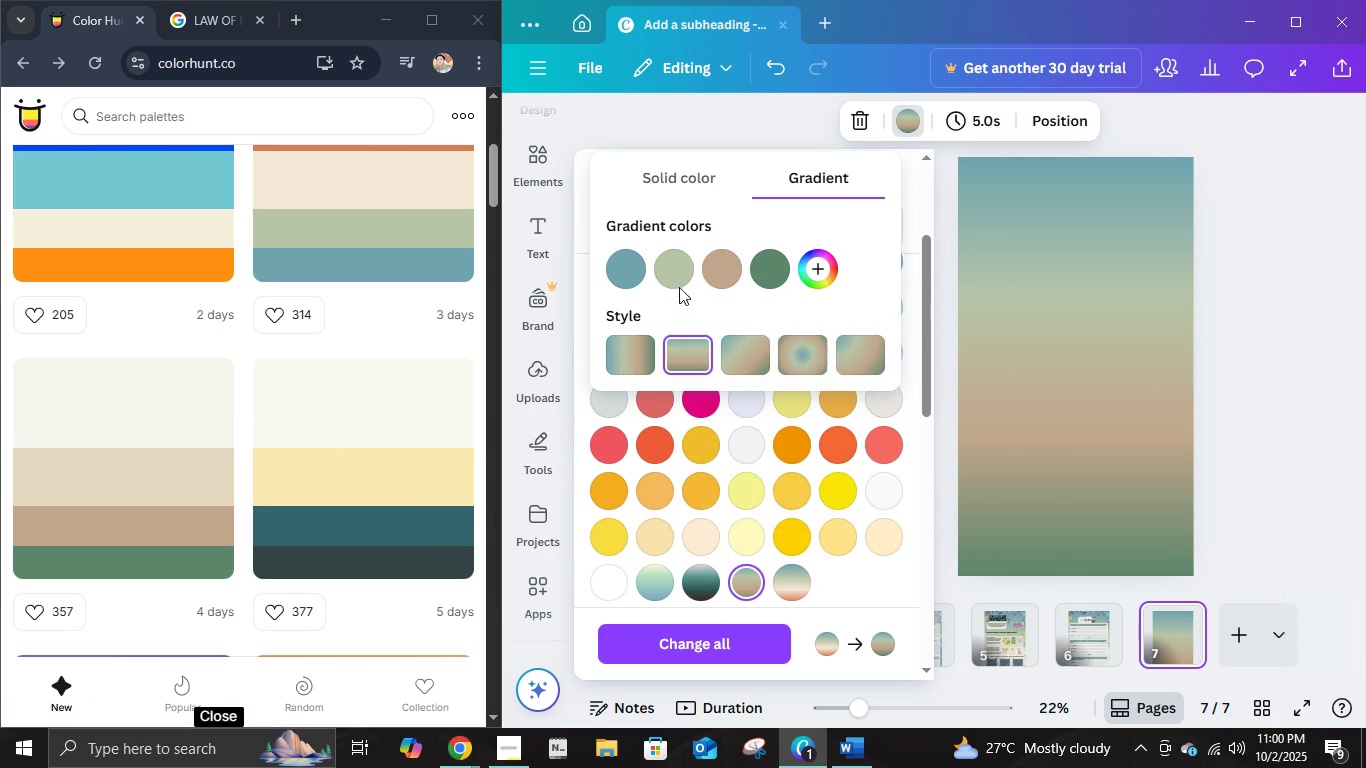 
left_click([679, 281])
 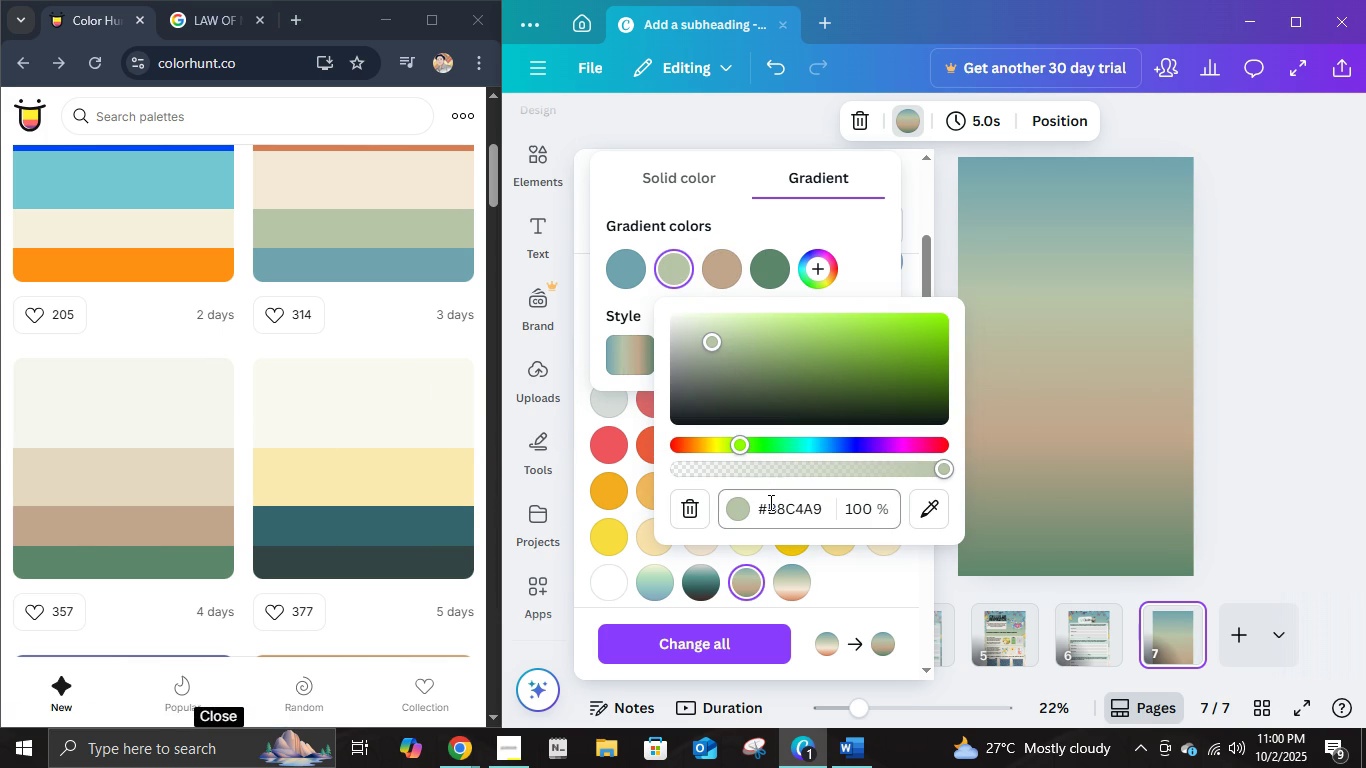 
left_click([769, 502])
 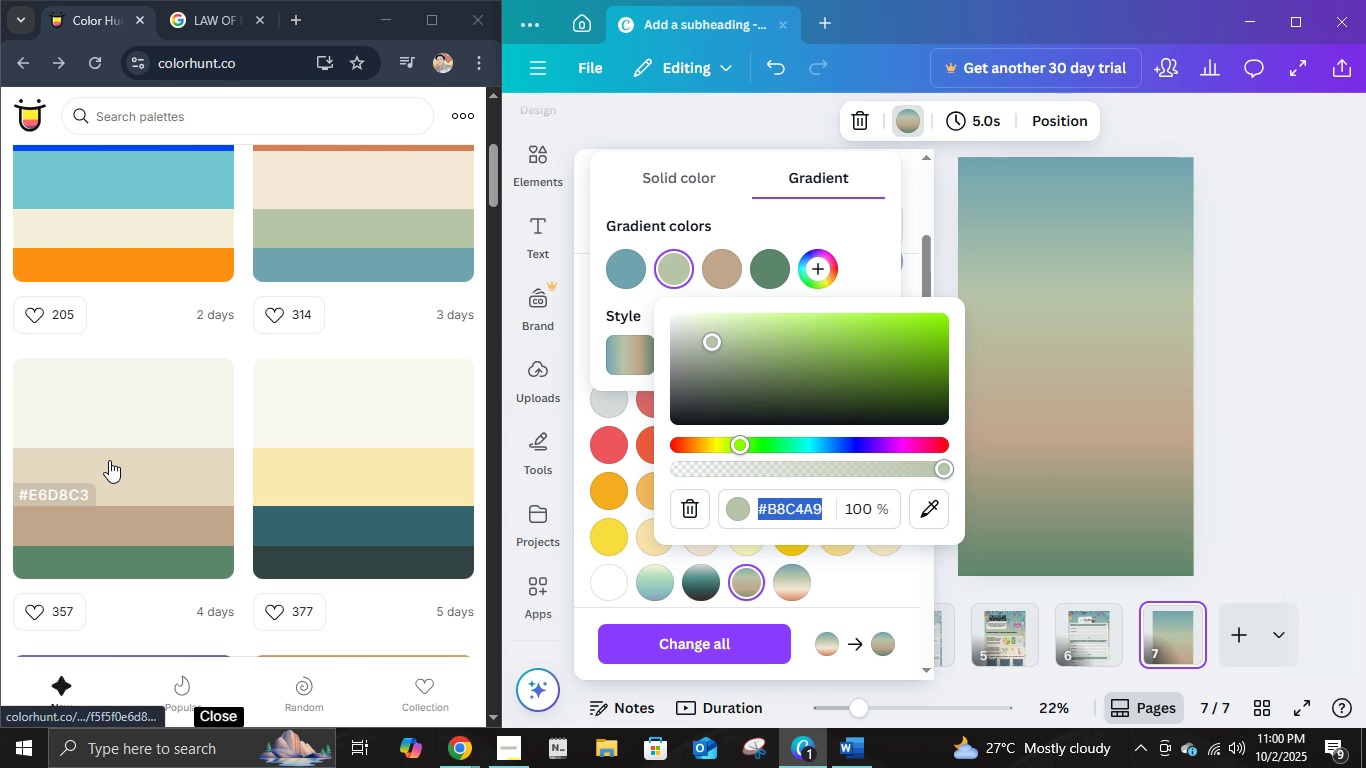 
key(E)
 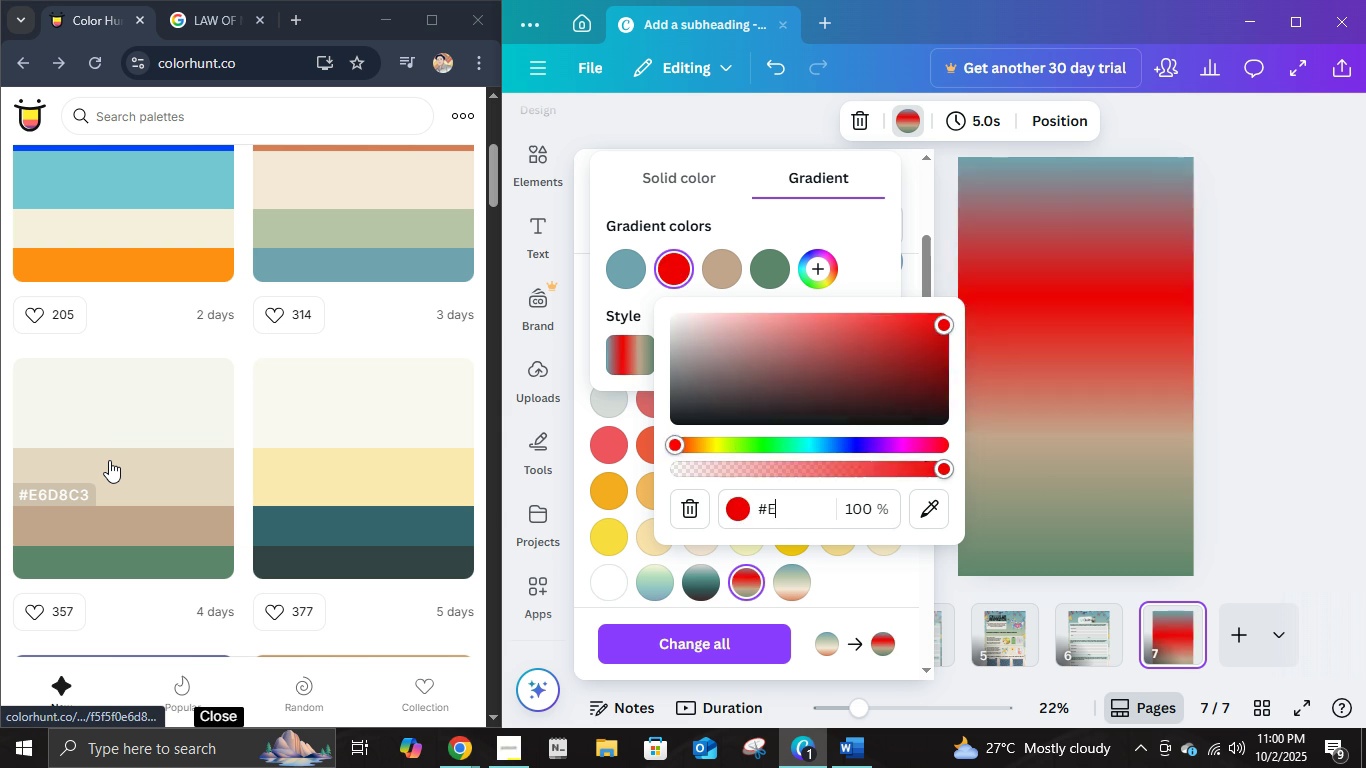 
key(Numpad6)
 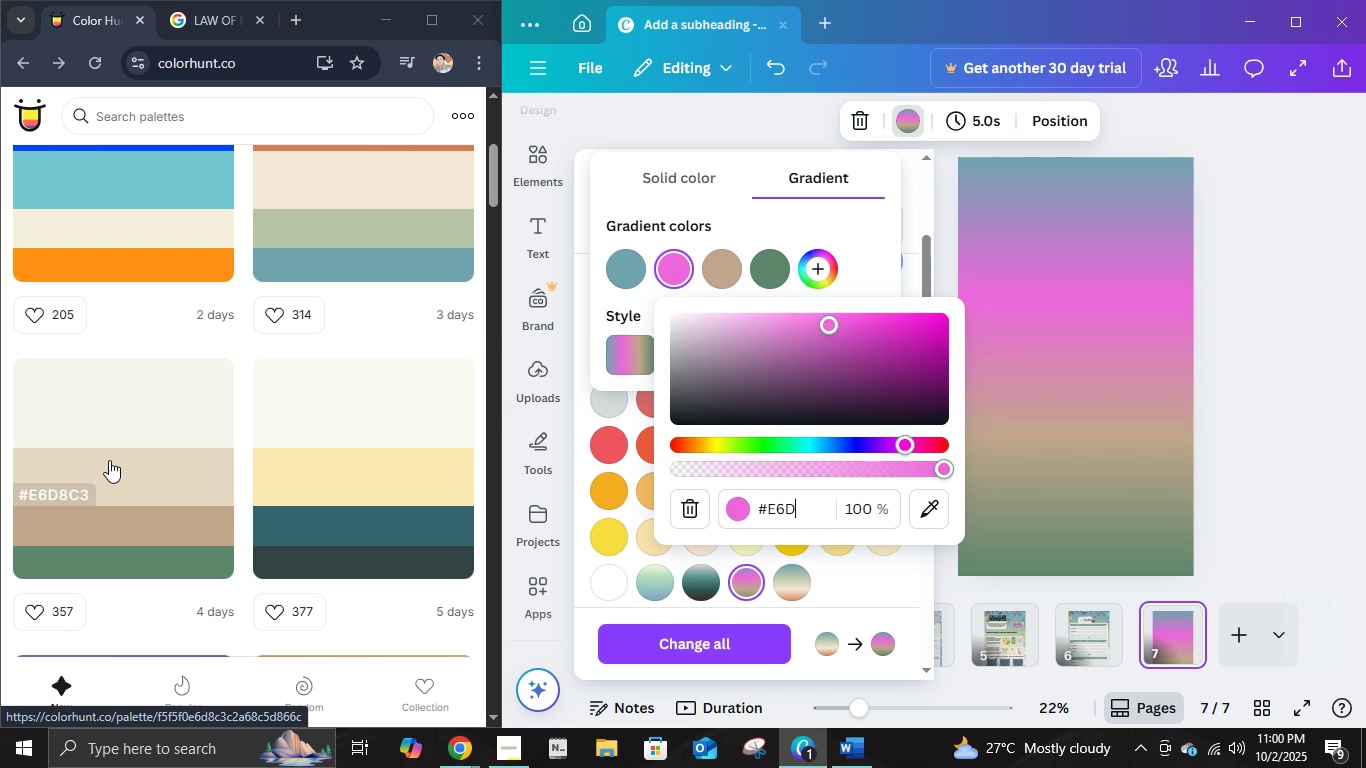 
key(D)
 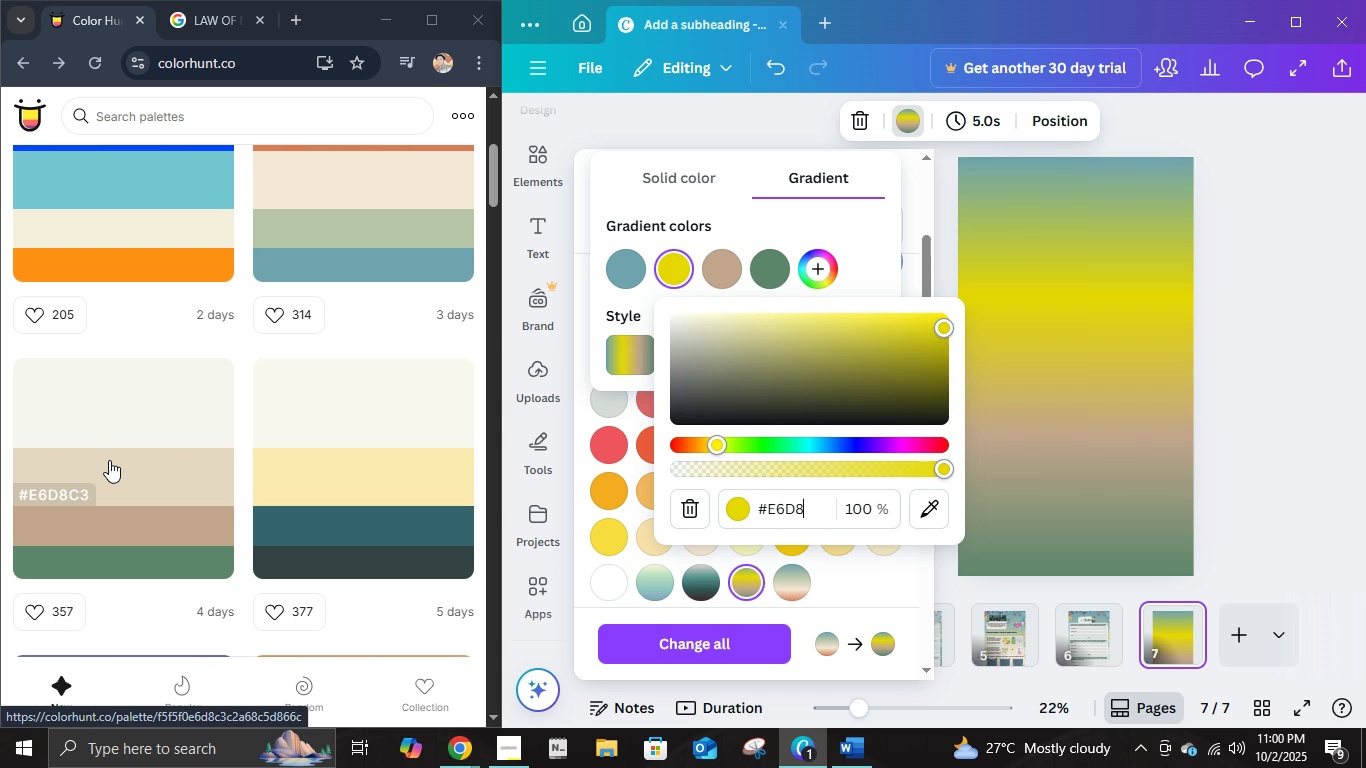 
key(Numpad8)
 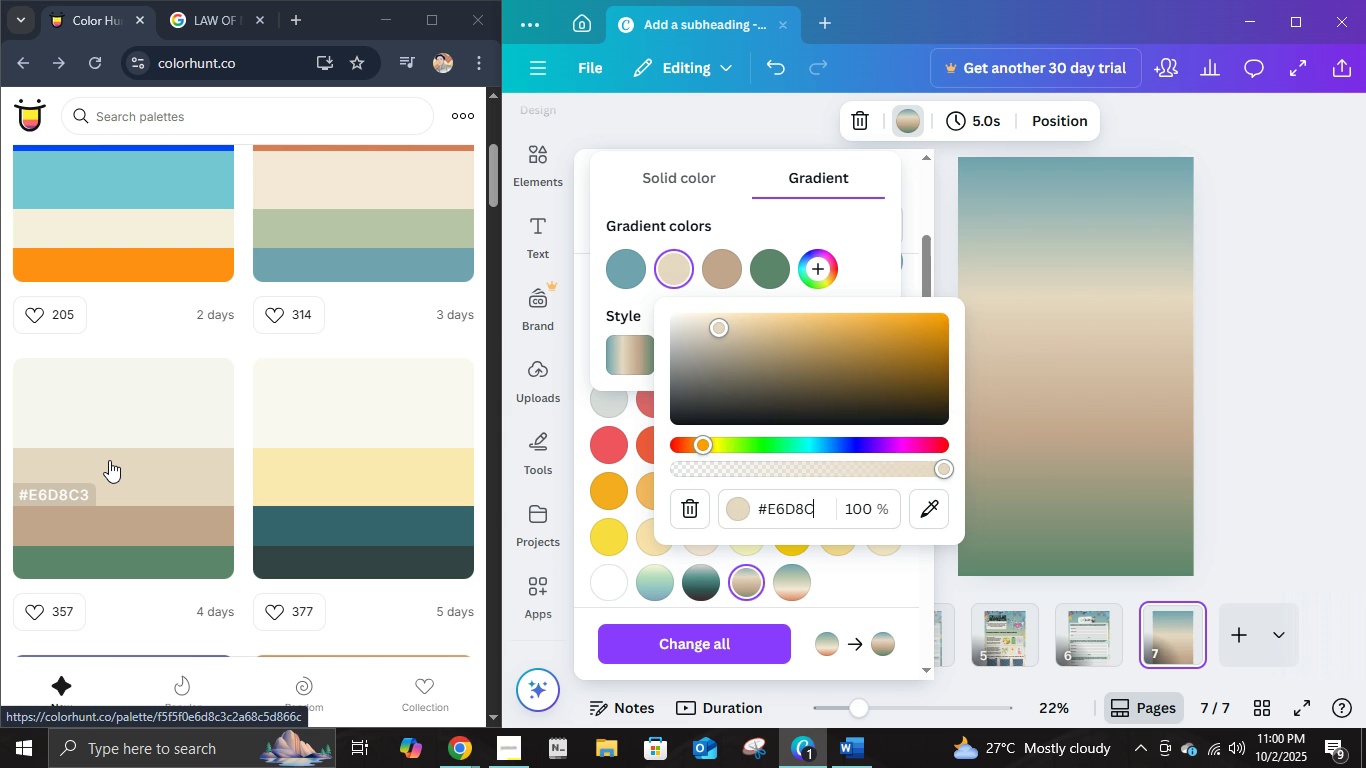 
key(C)
 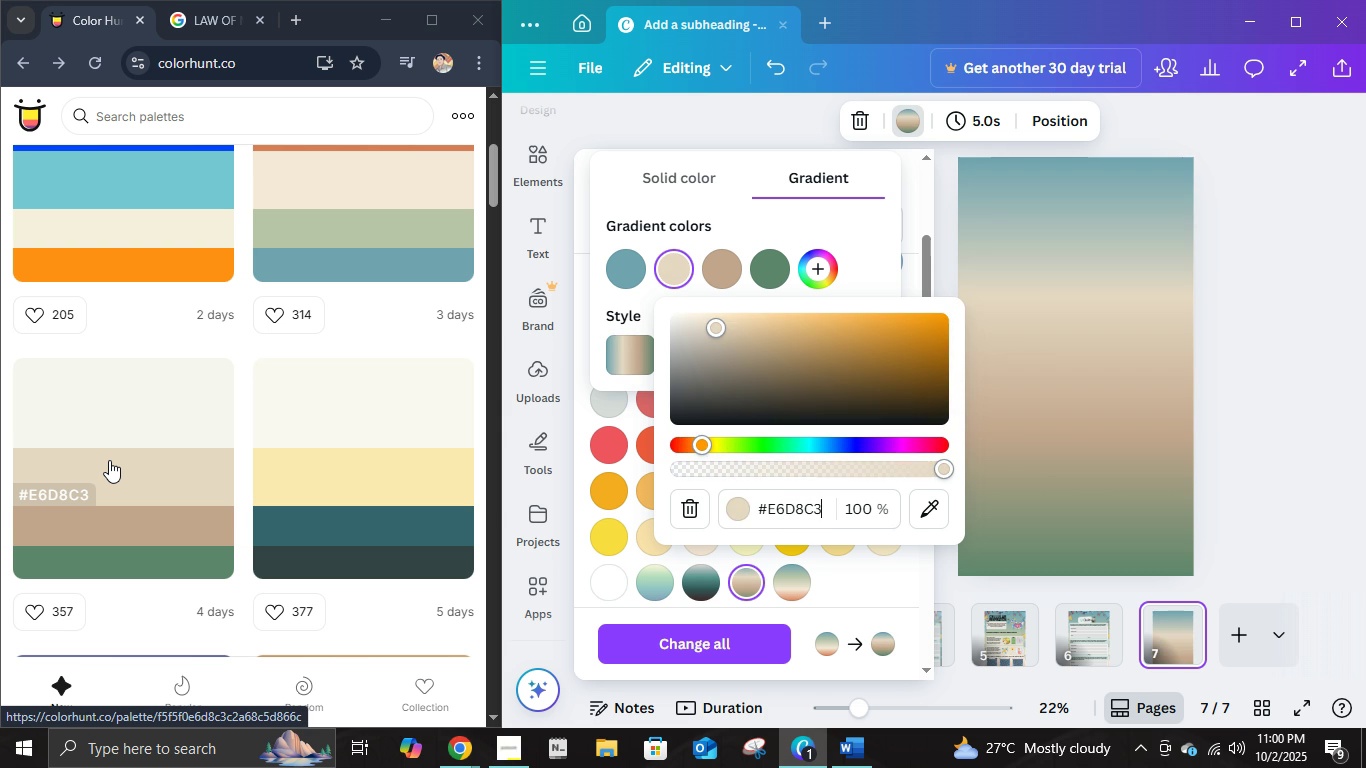 
key(Numpad3)
 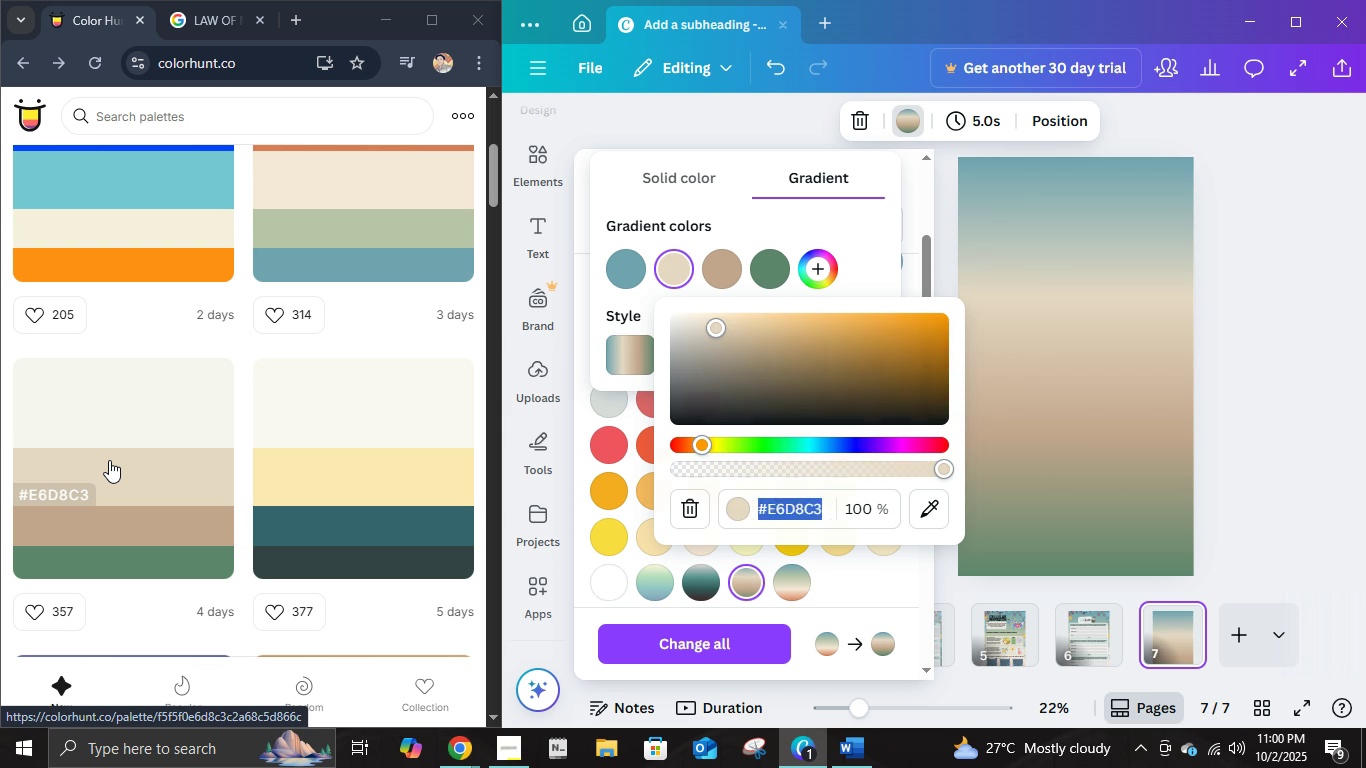 
key(NumpadEnter)
 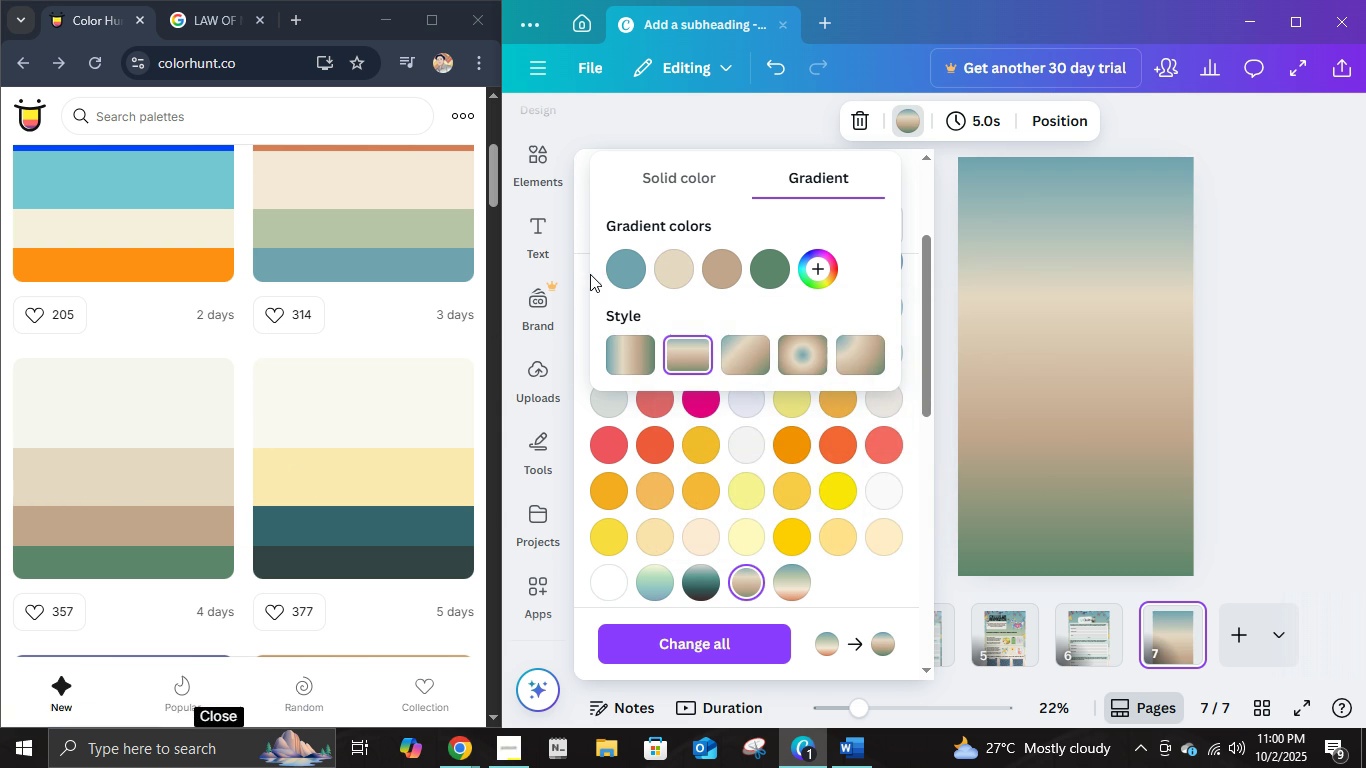 
left_click([609, 268])
 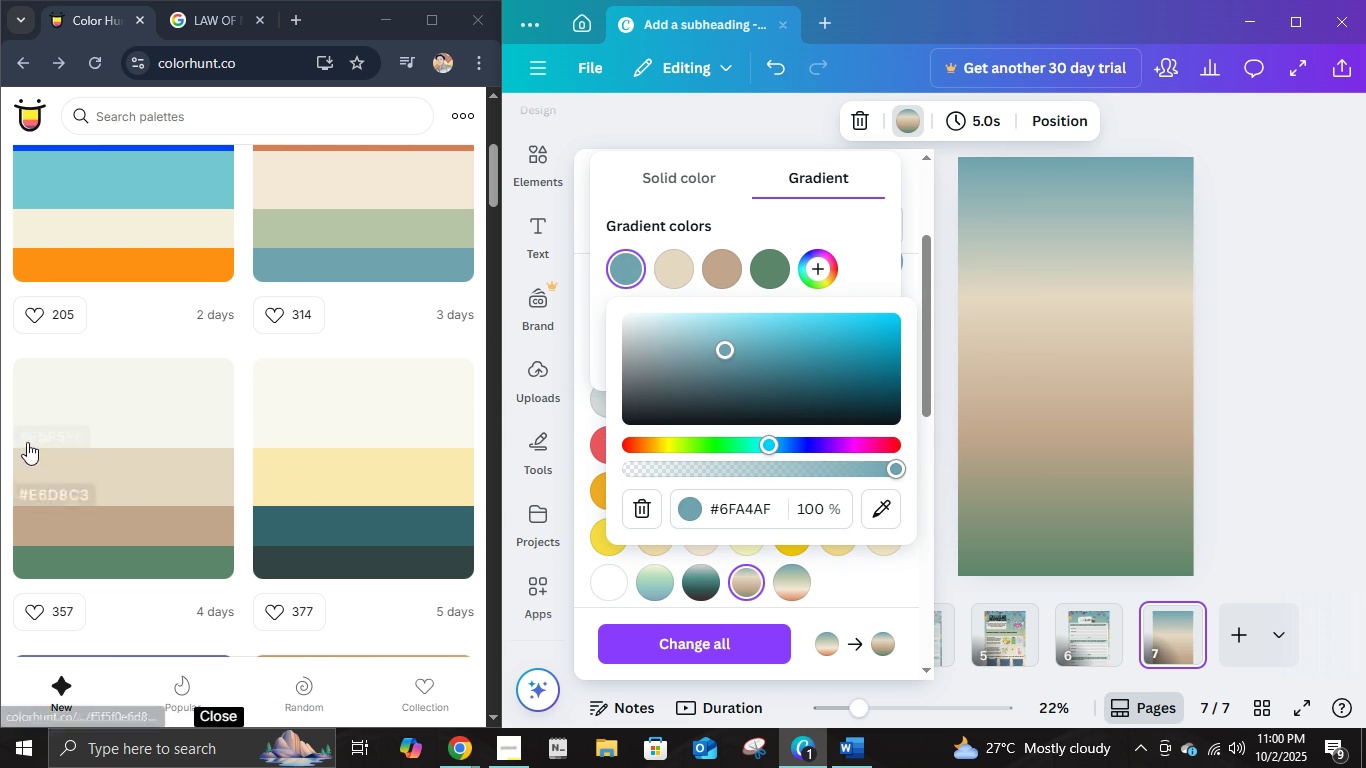 
mouse_move([132, 407])
 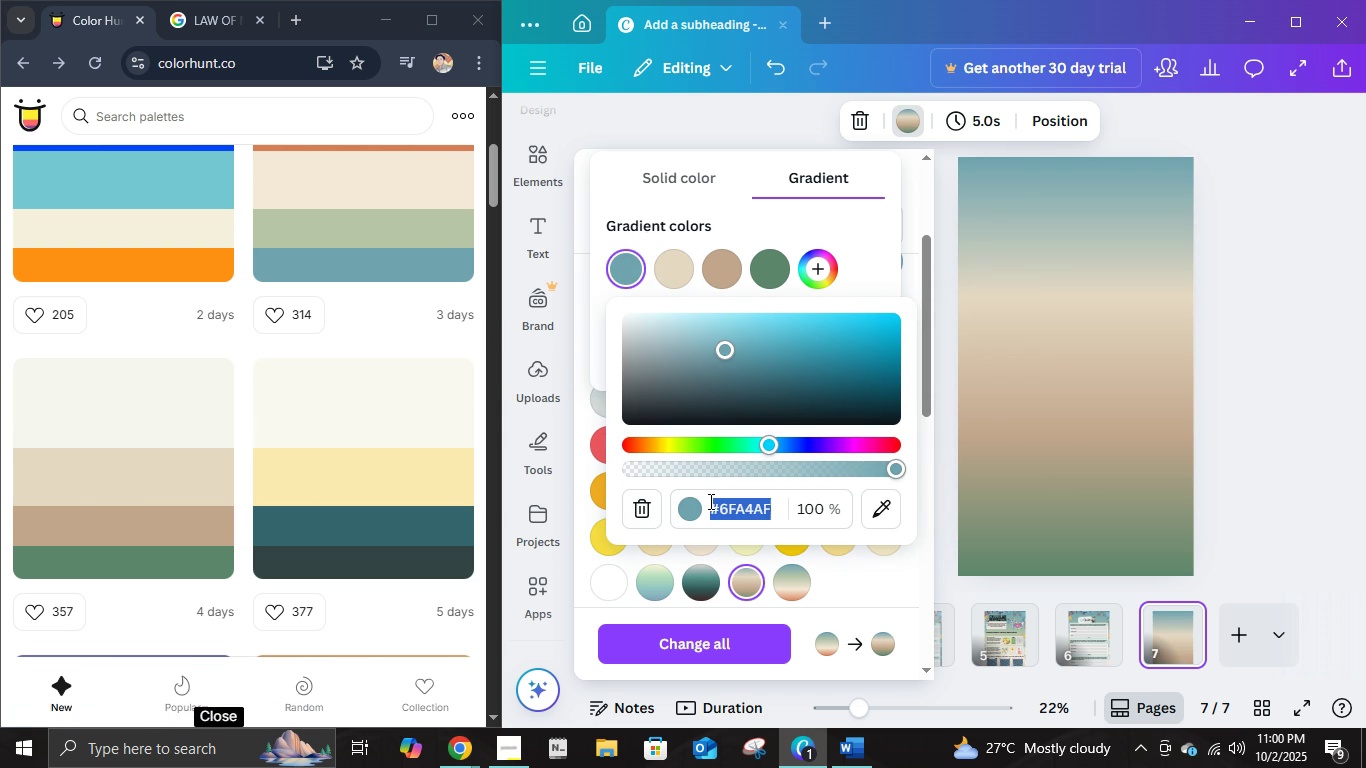 
left_click([709, 501])
 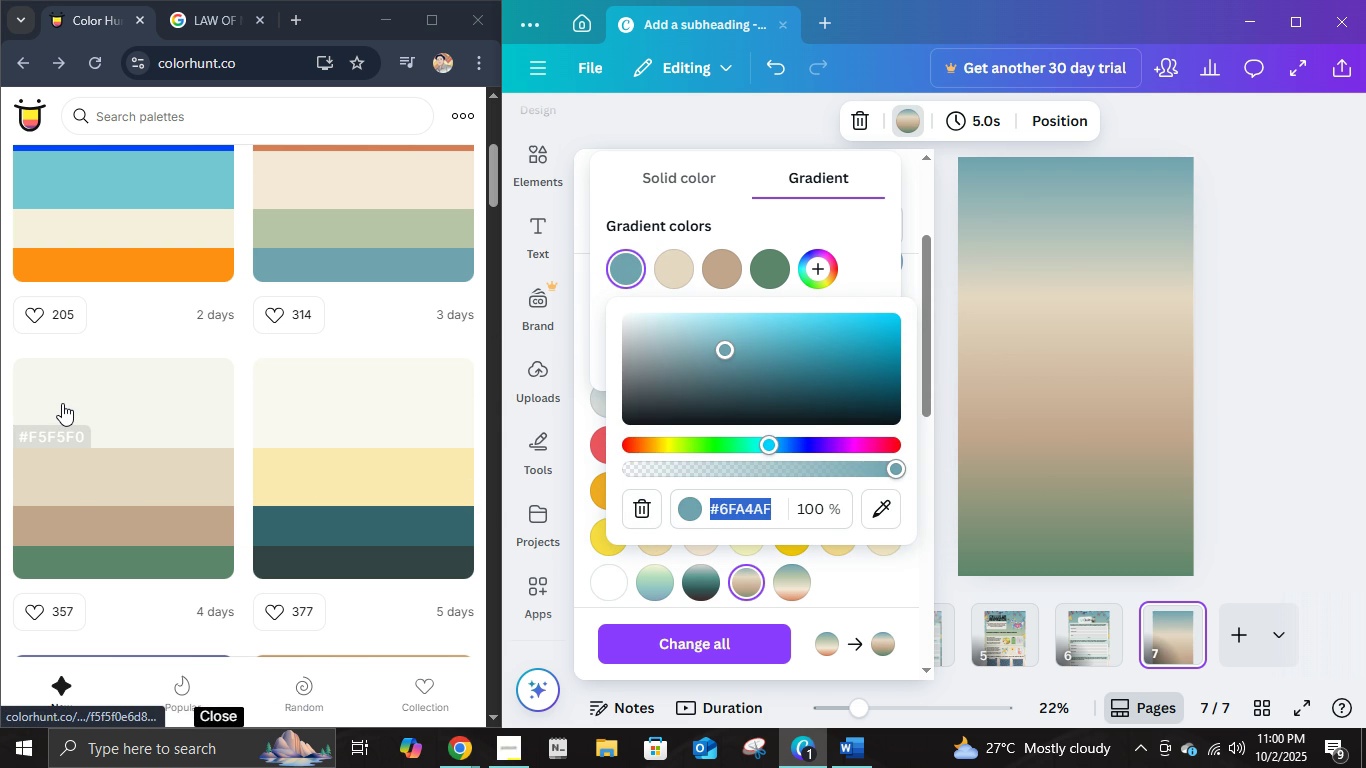 
key(F)
 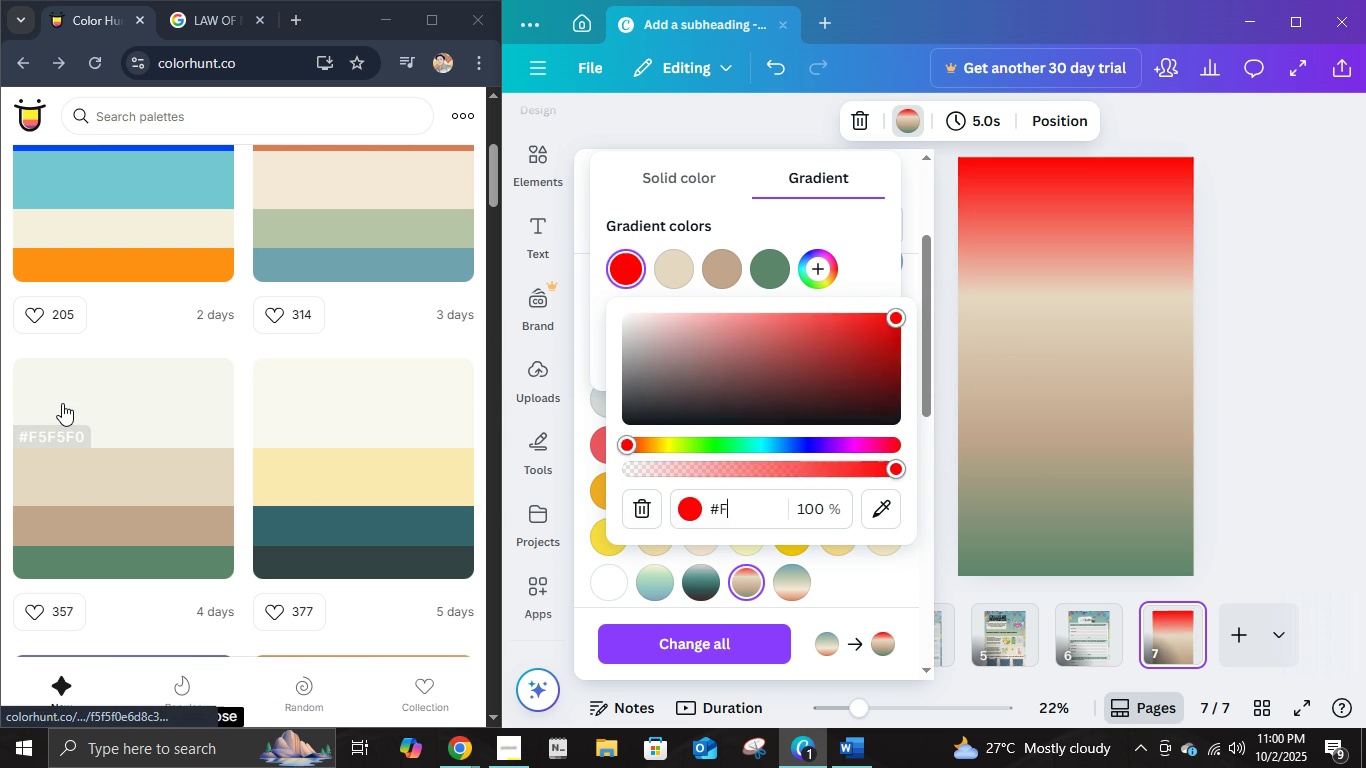 
key(Numpad5)
 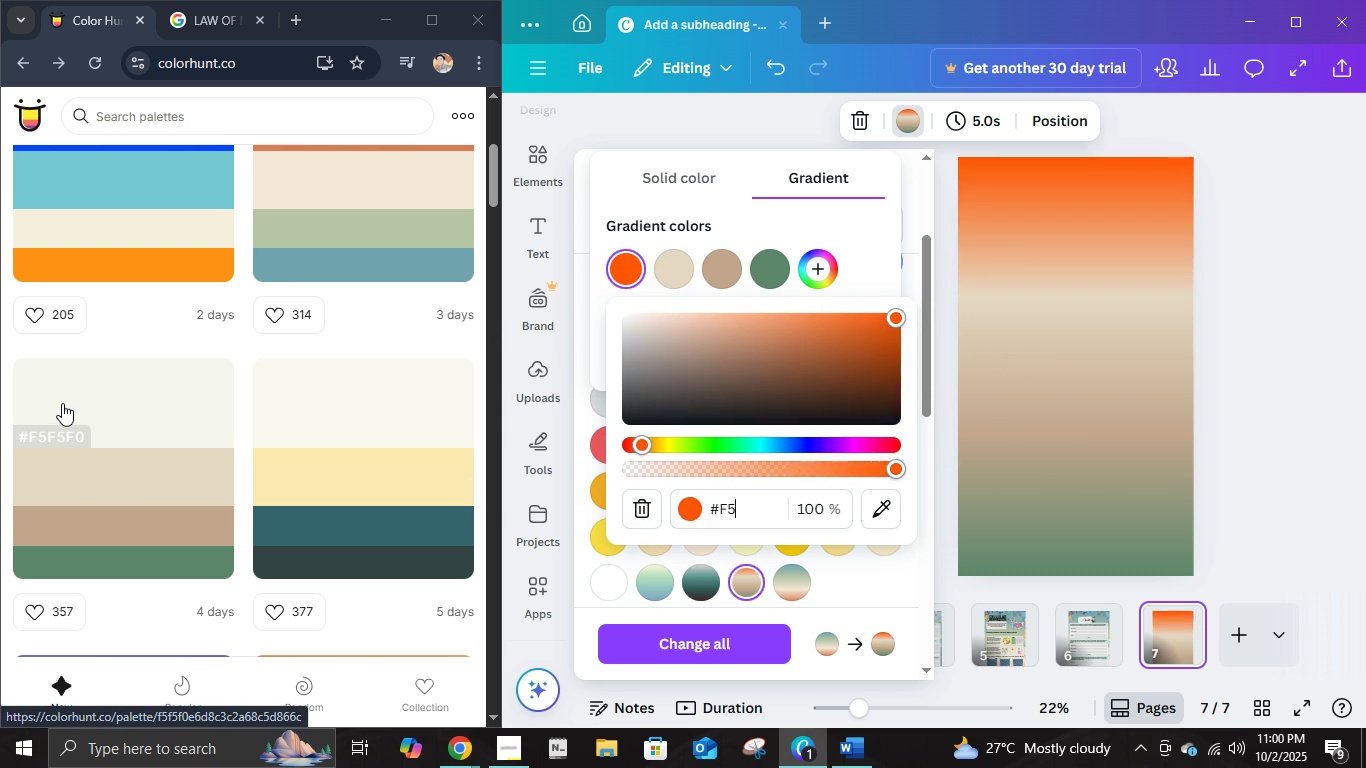 
key(F)
 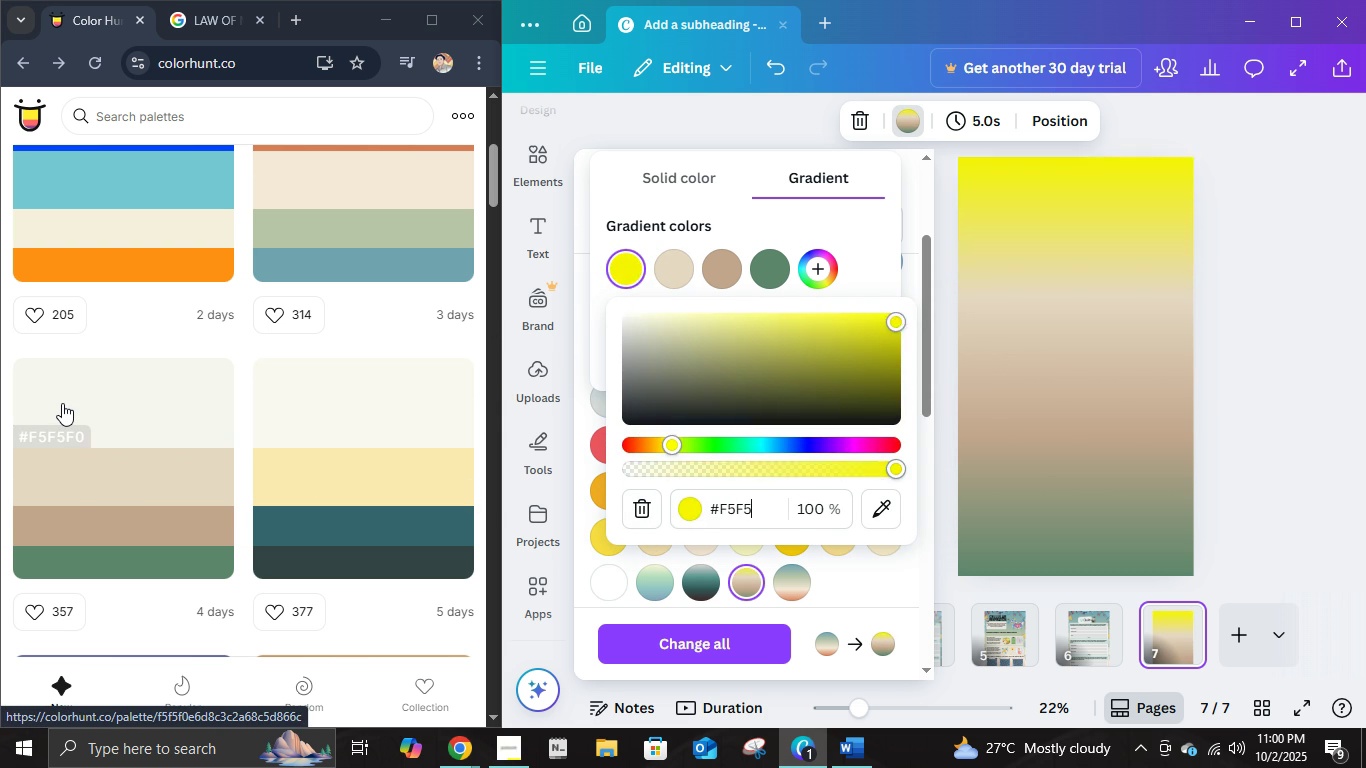 
key(Numpad5)
 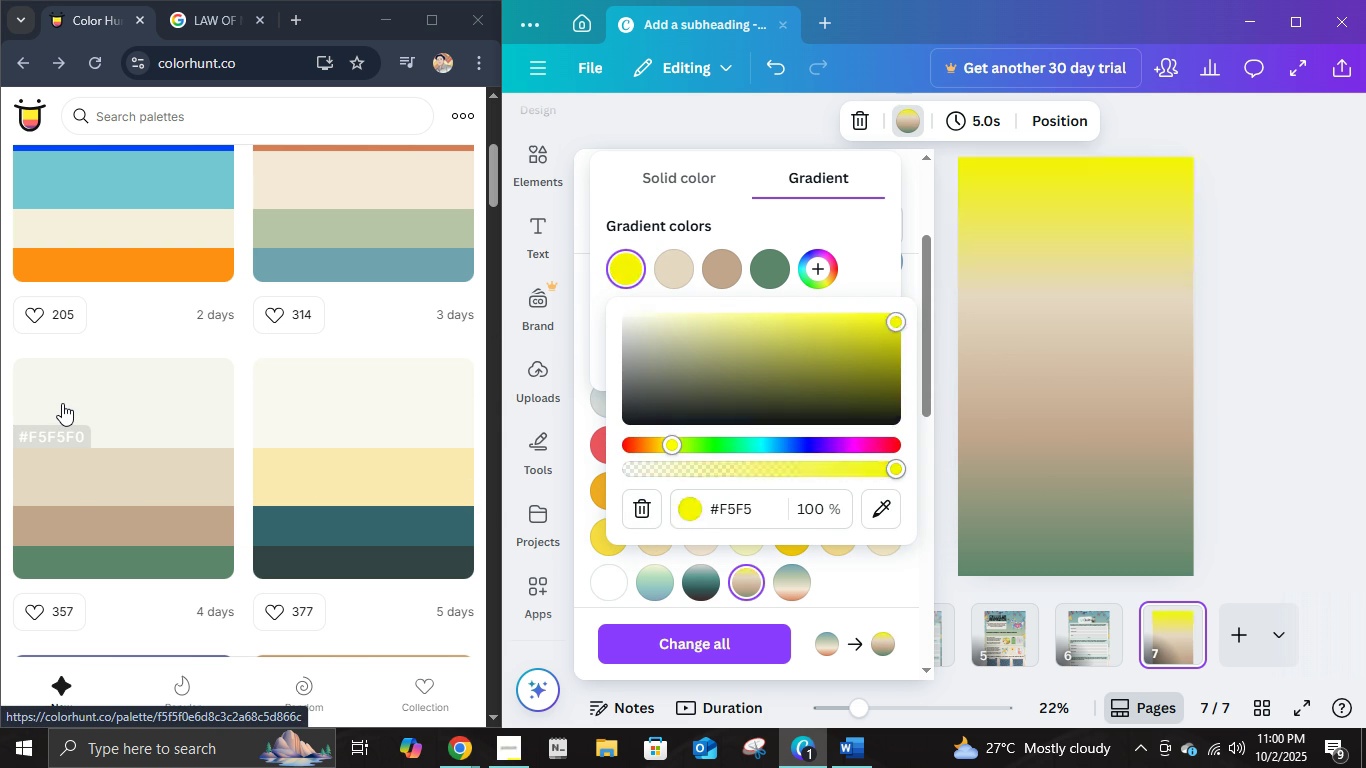 
key(F)
 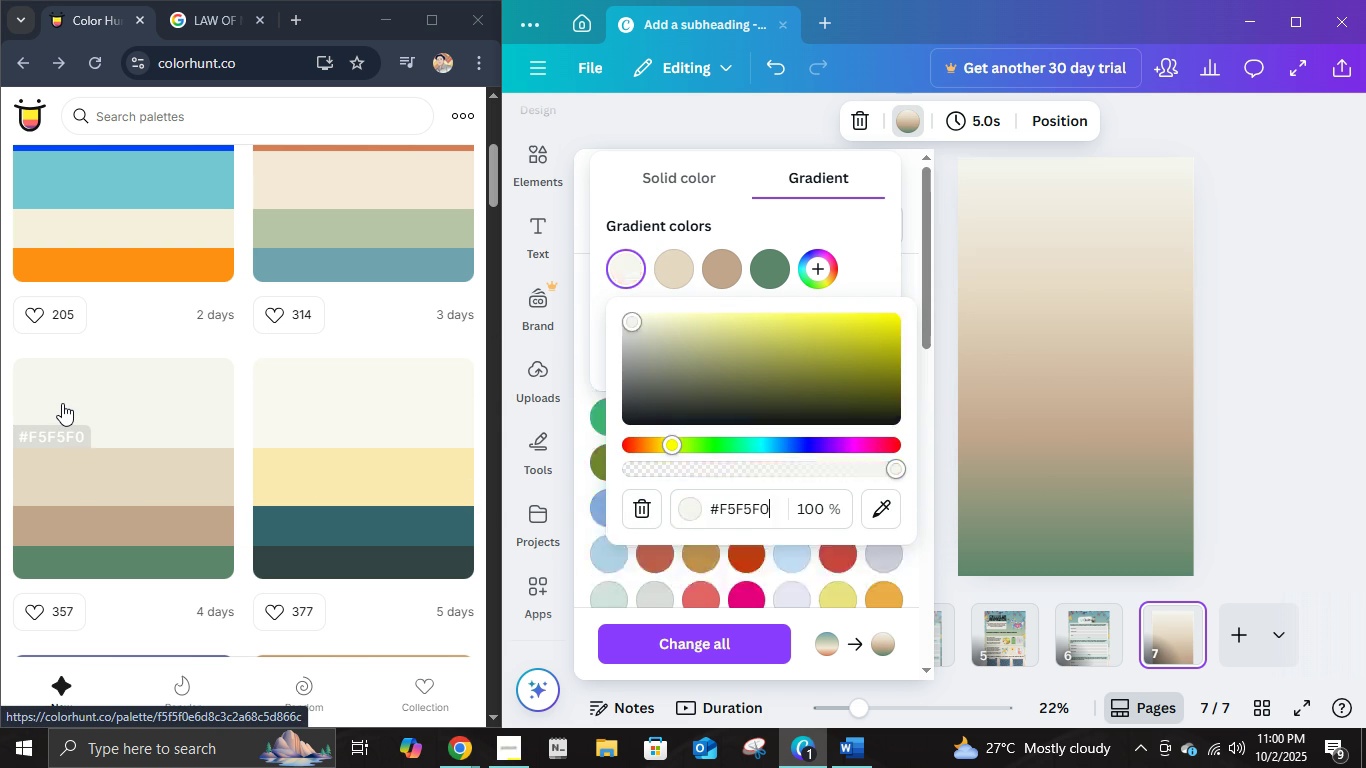 
key(Numpad0)
 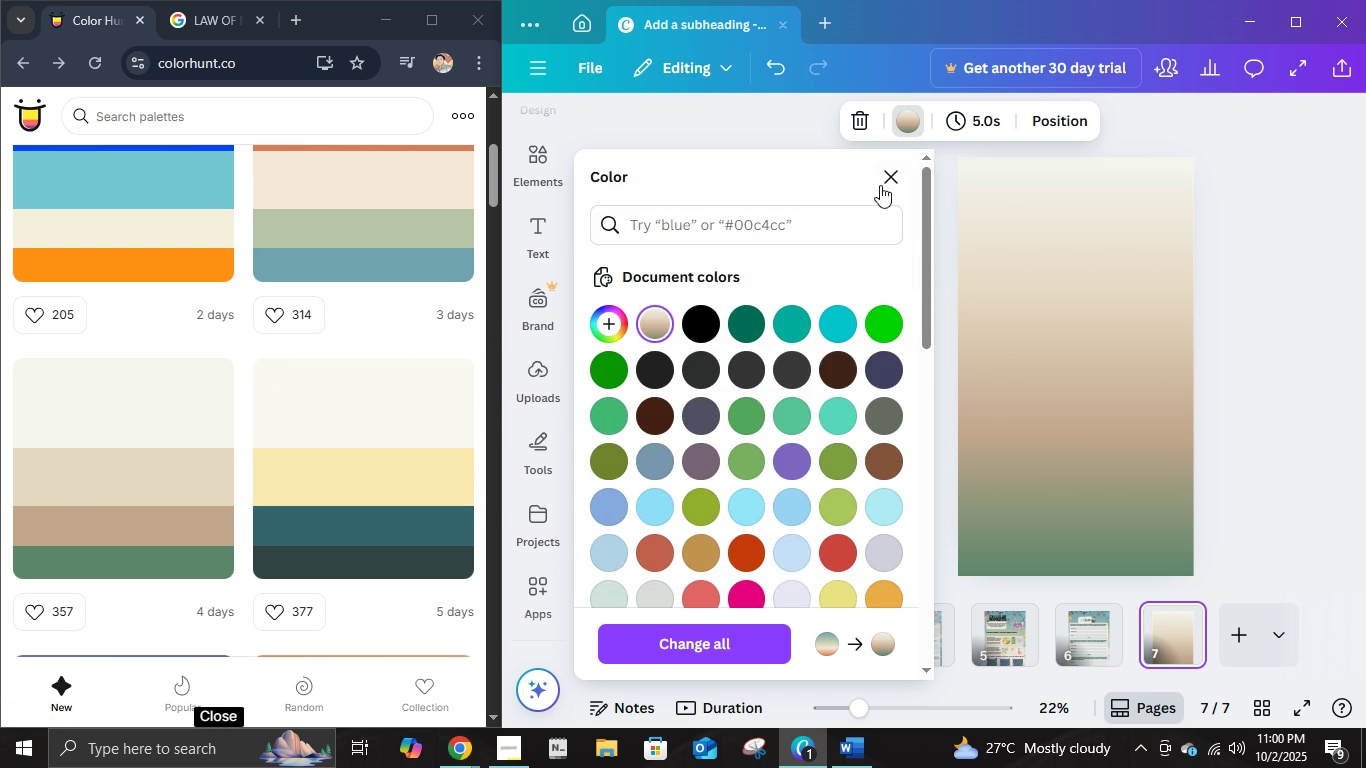 
left_click([890, 178])
 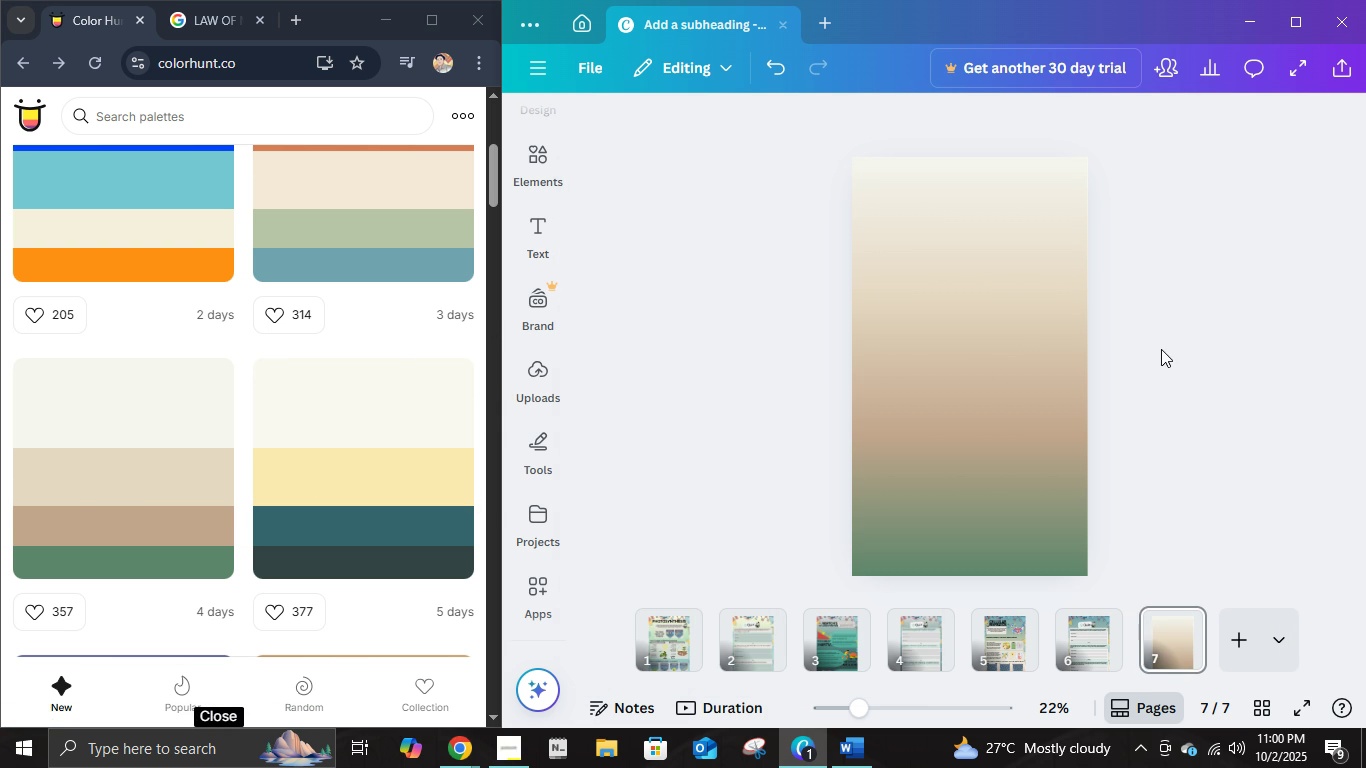 
left_click([1161, 349])
 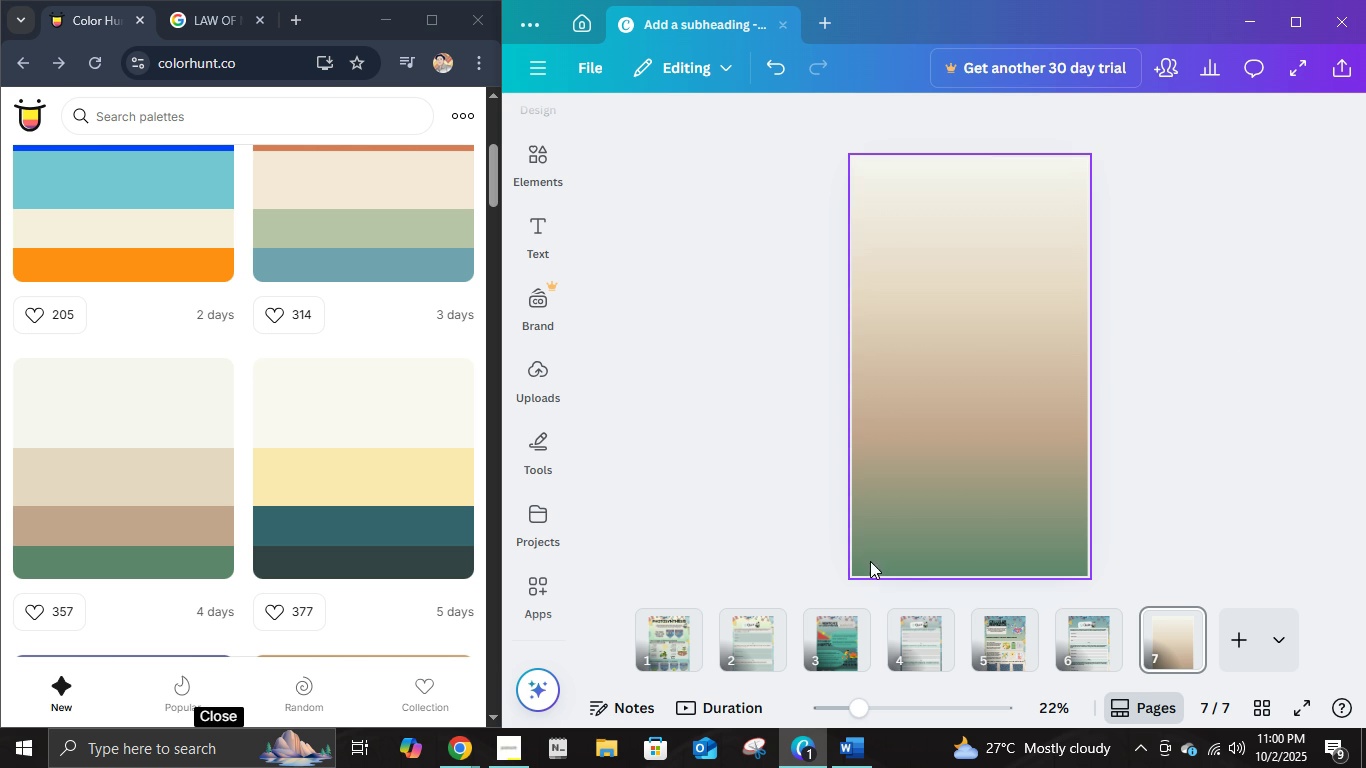 
left_click([1074, 642])
 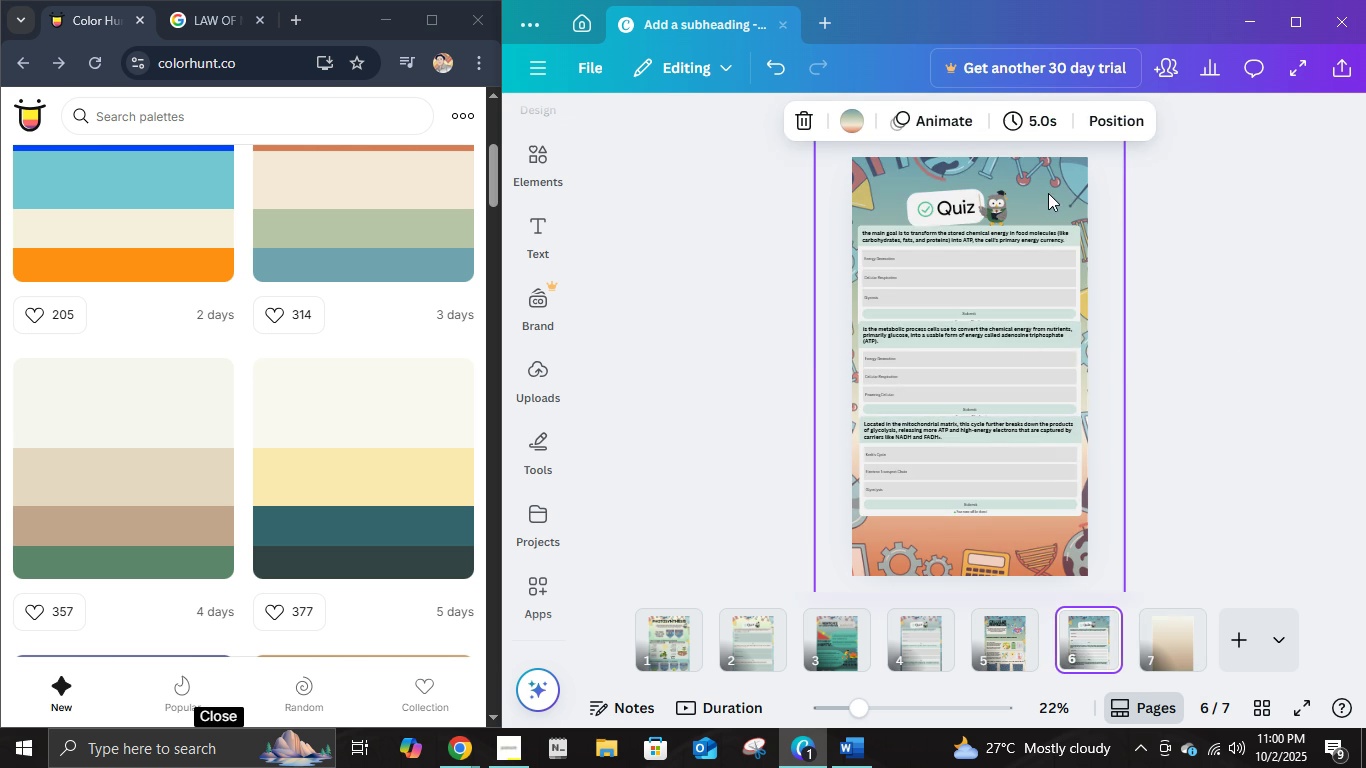 
left_click([1049, 186])